 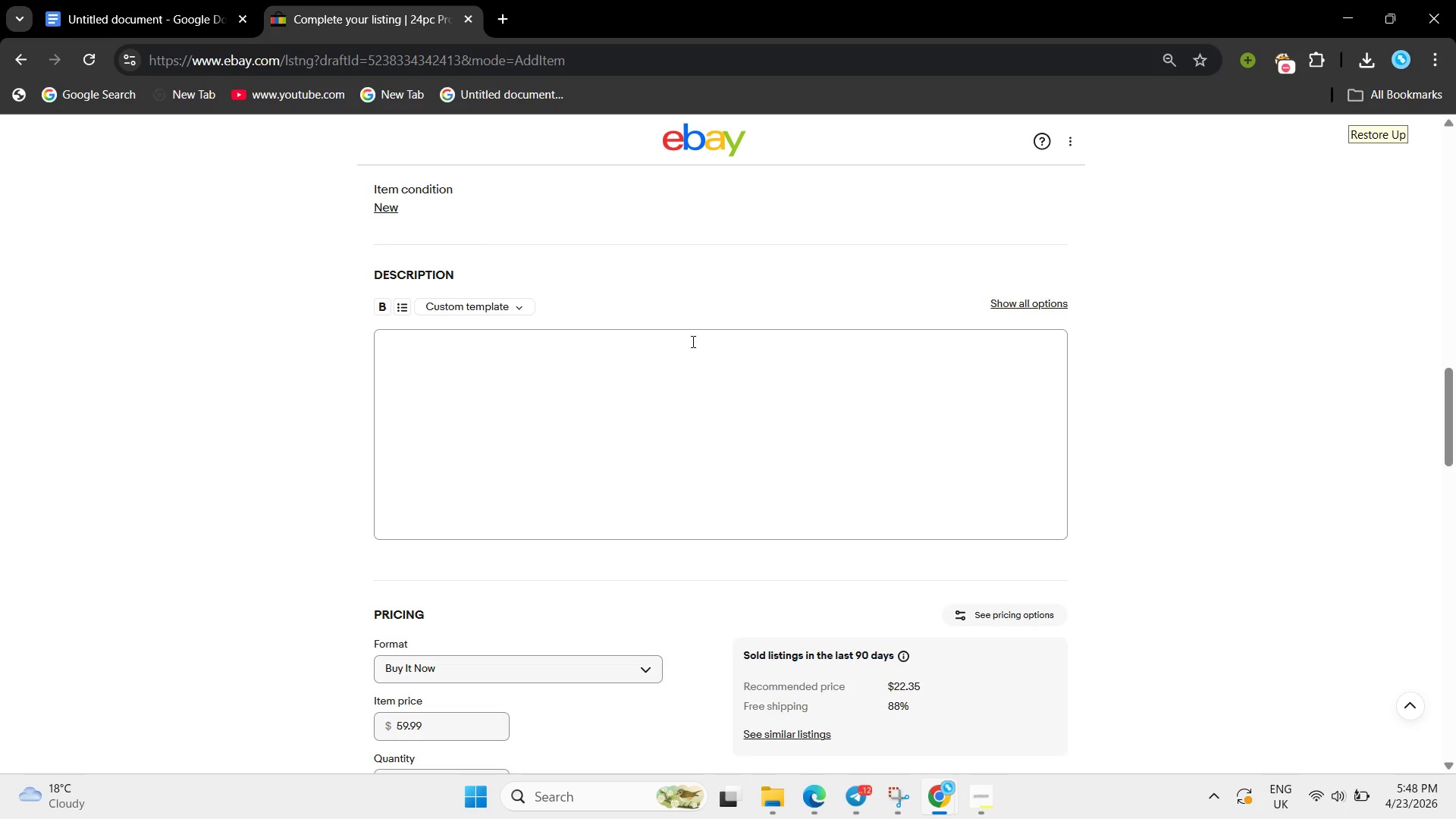 
left_click([668, 383])
 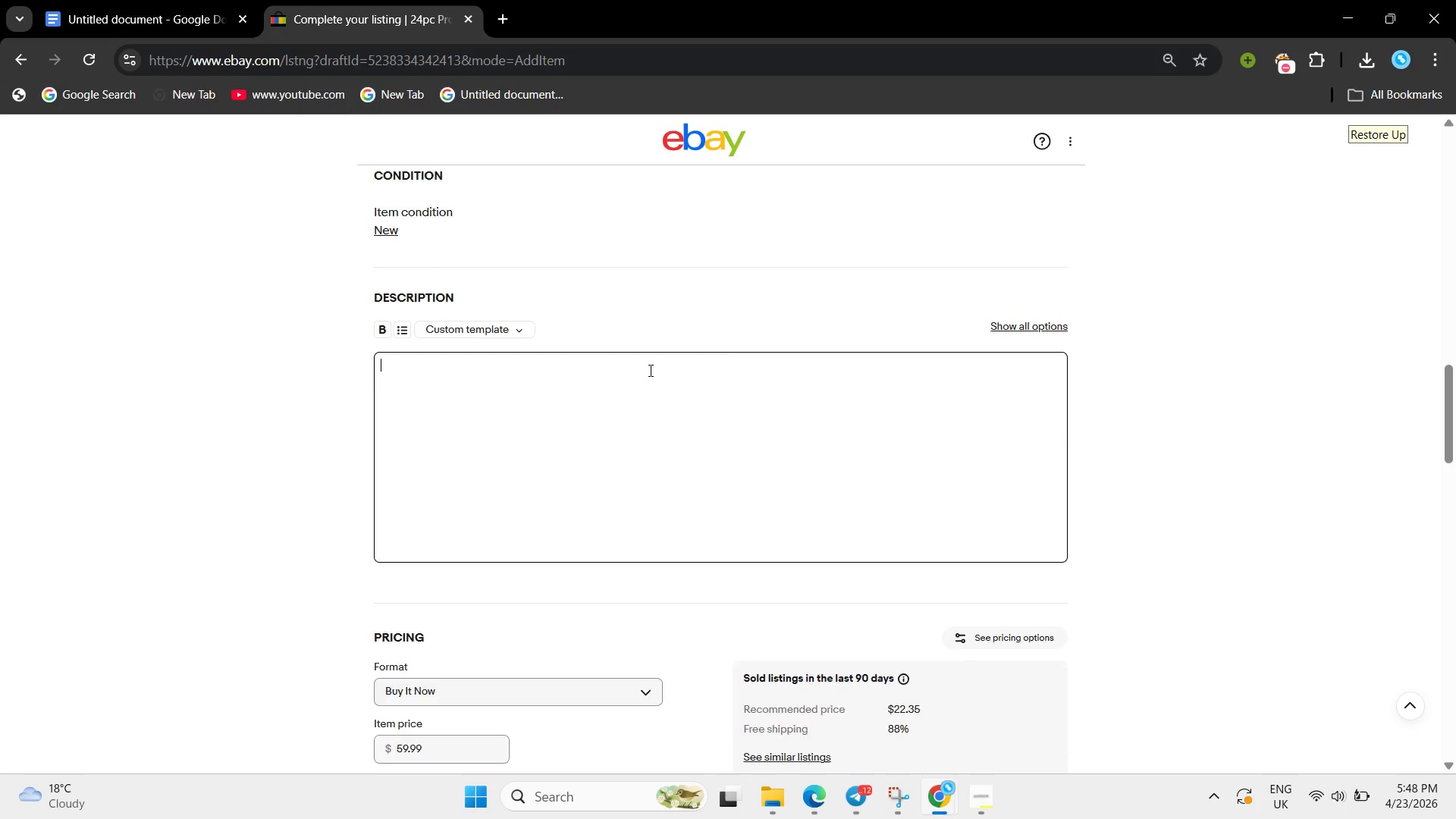 
scroll: coordinate [649, 370], scroll_direction: up, amount: 17.0
 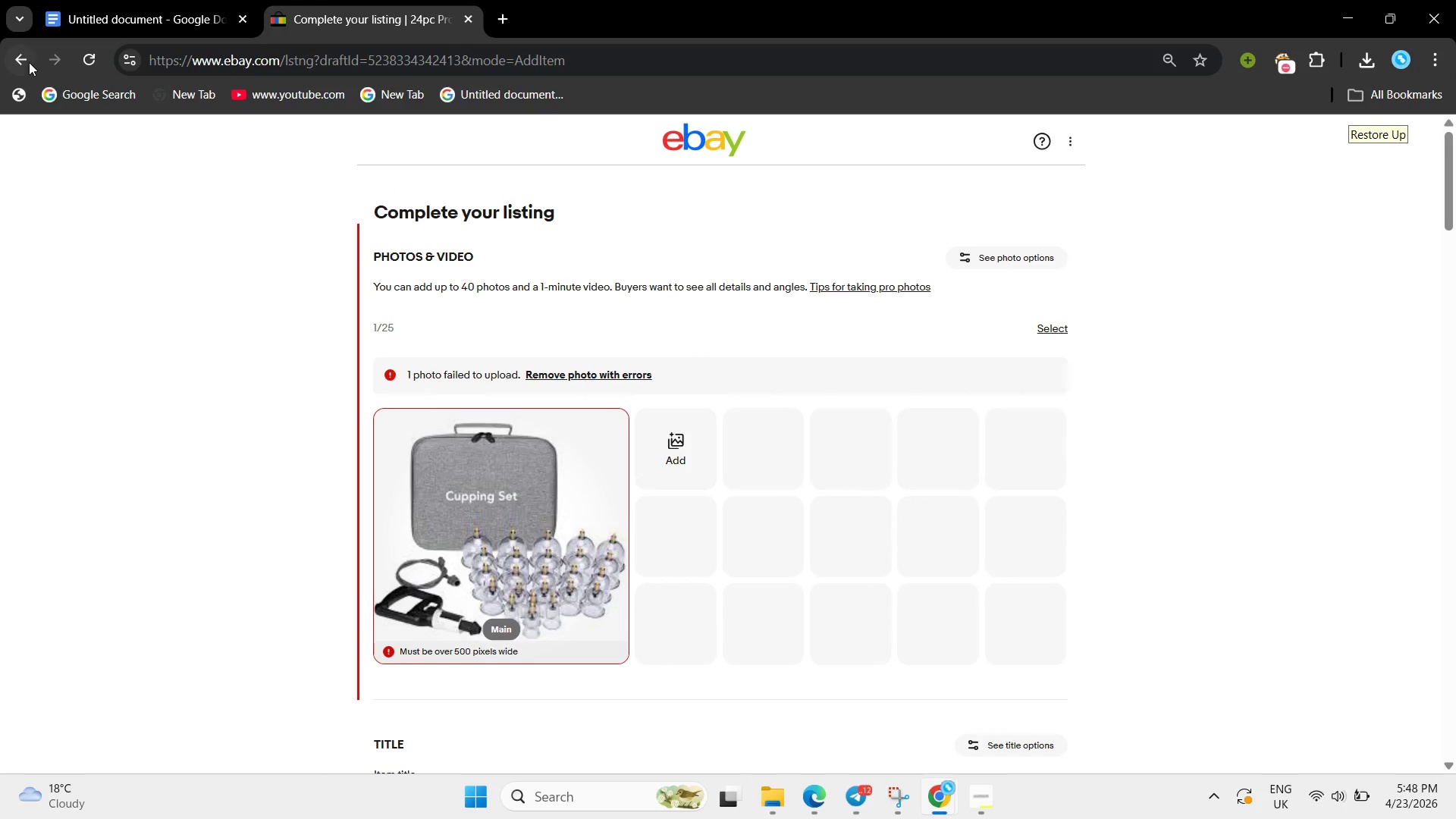 
scroll: coordinate [736, 532], scroll_direction: down, amount: 36.0
 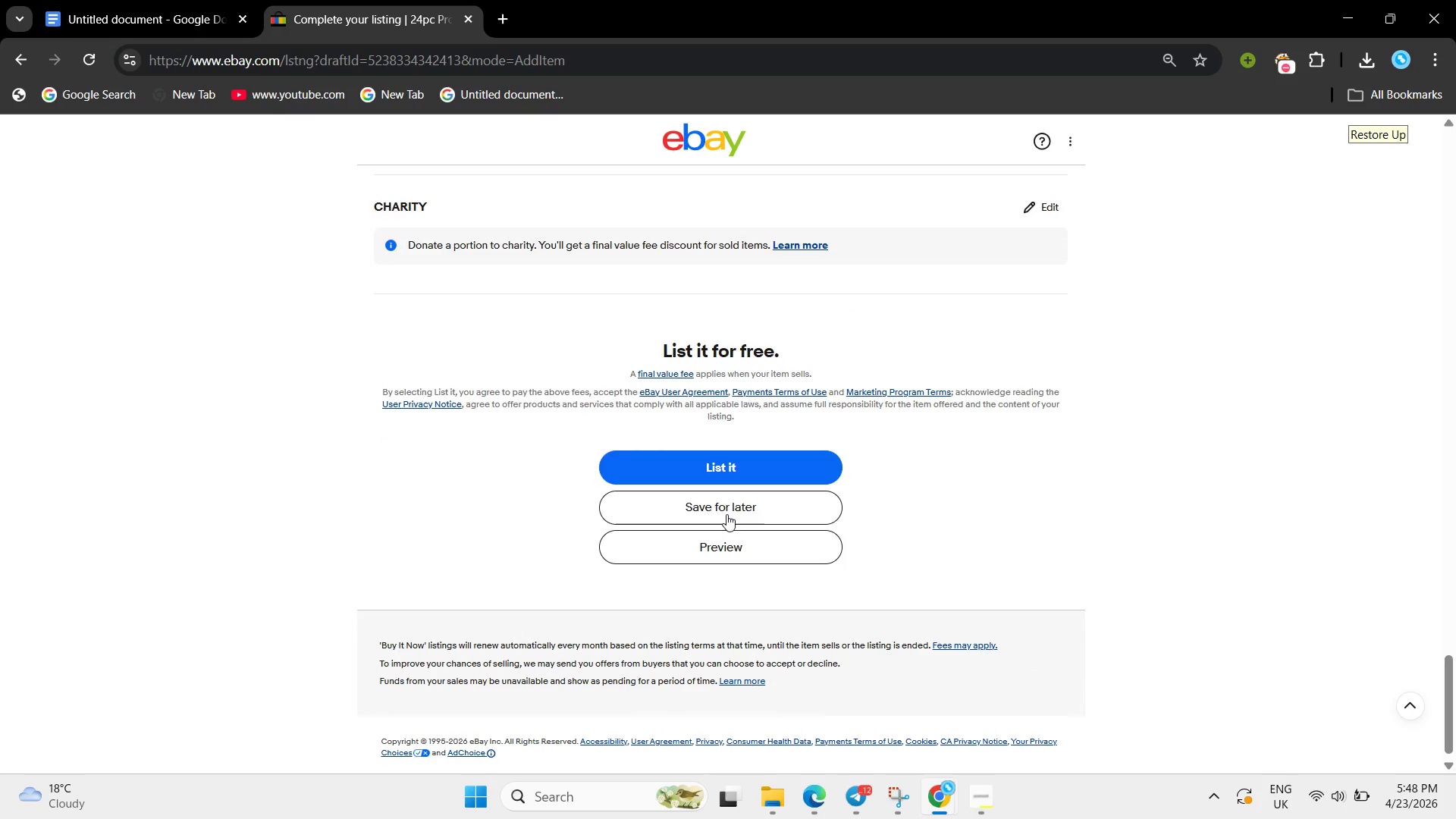 
left_click([726, 514])
 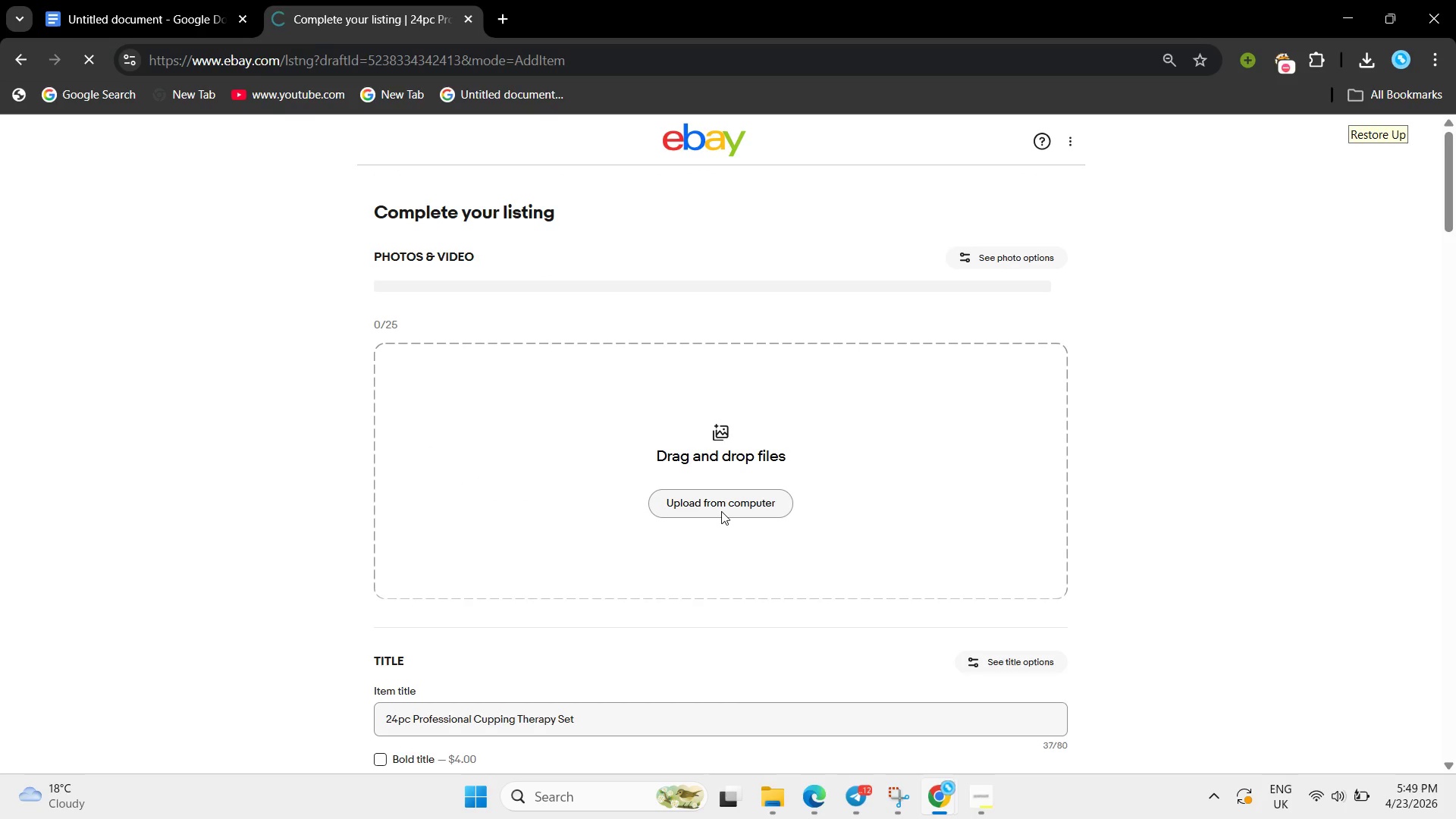 
wait(8.22)
 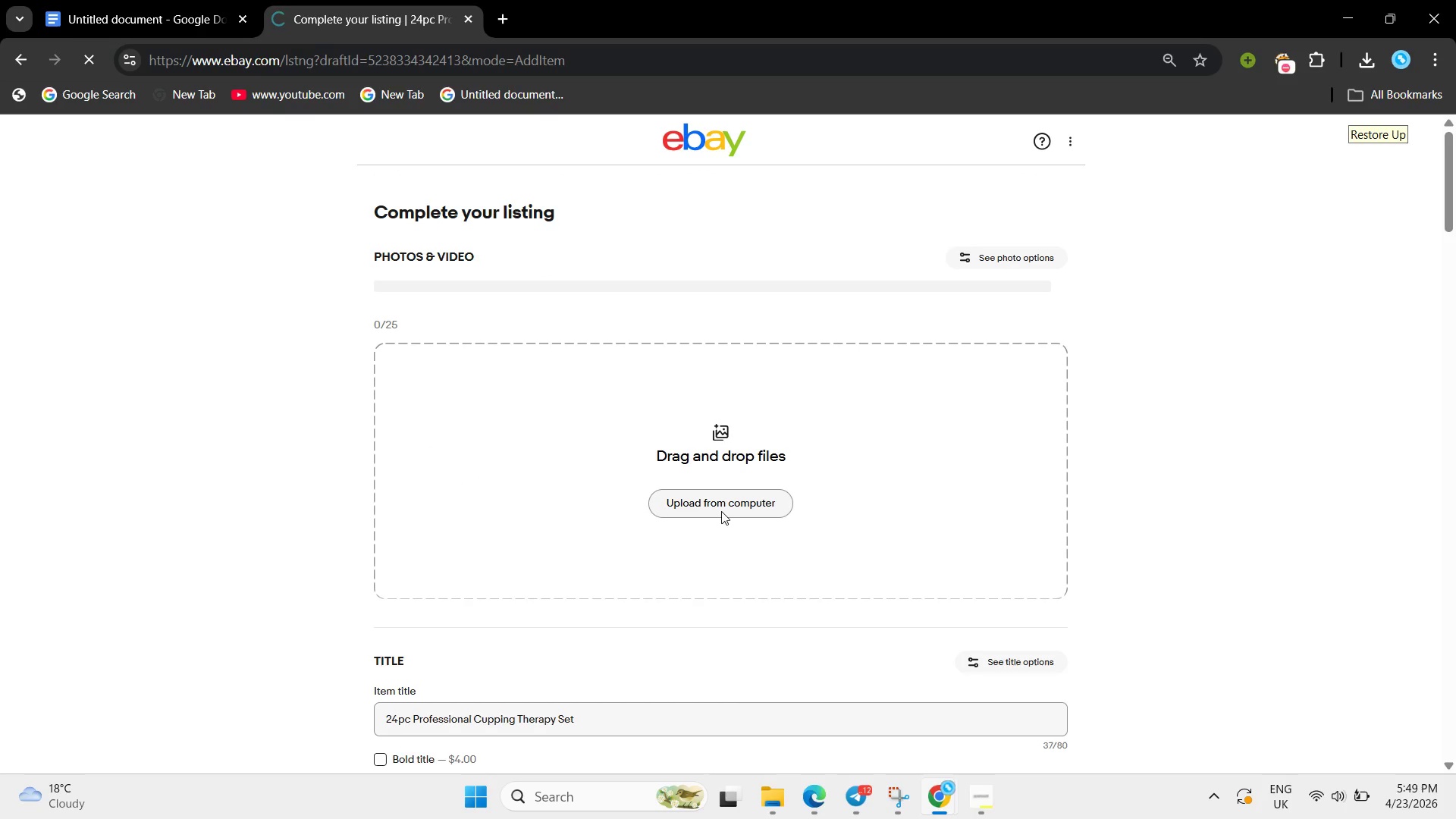 
left_click([1343, 291])
 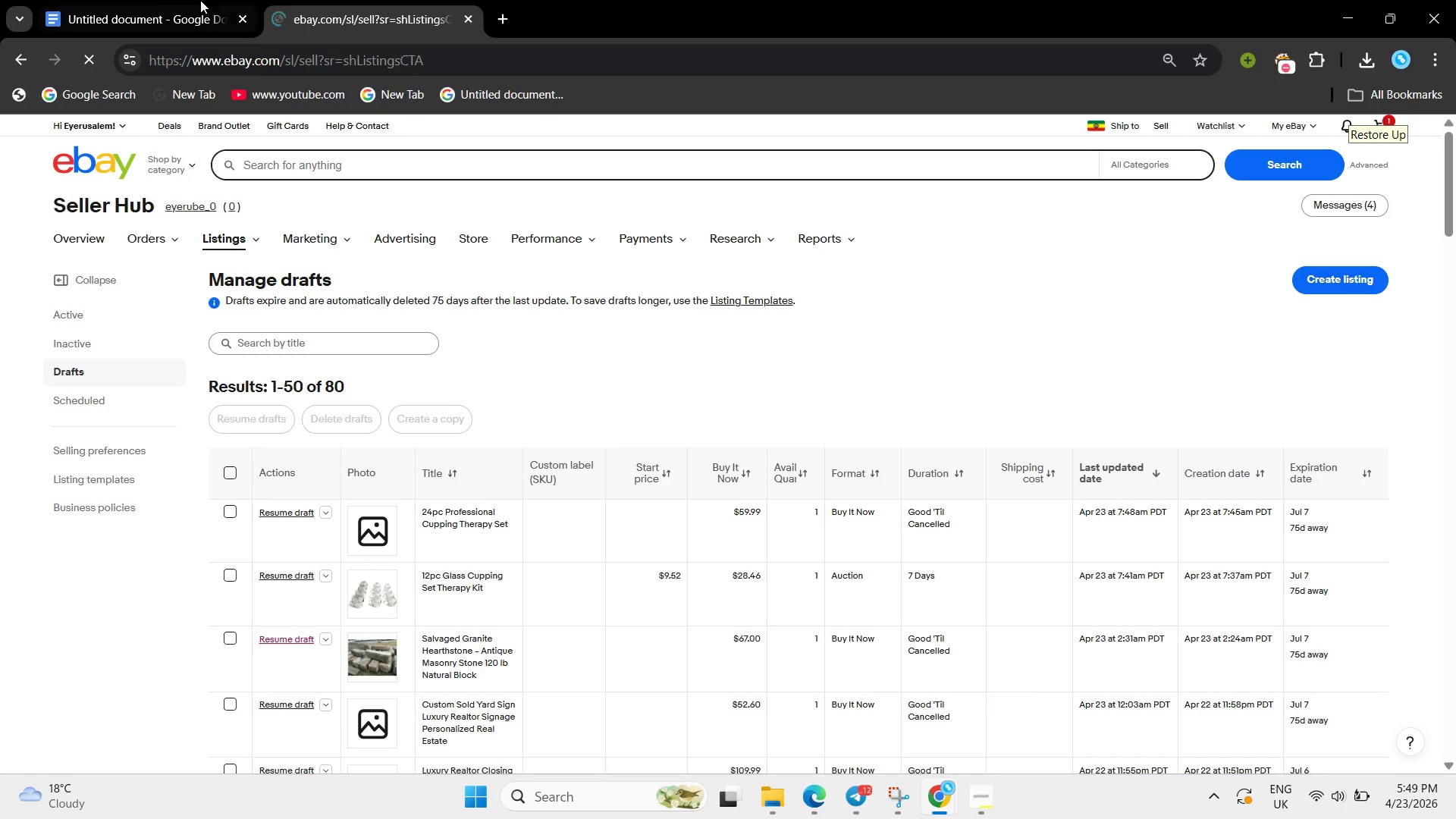 
left_click([102, 0])
 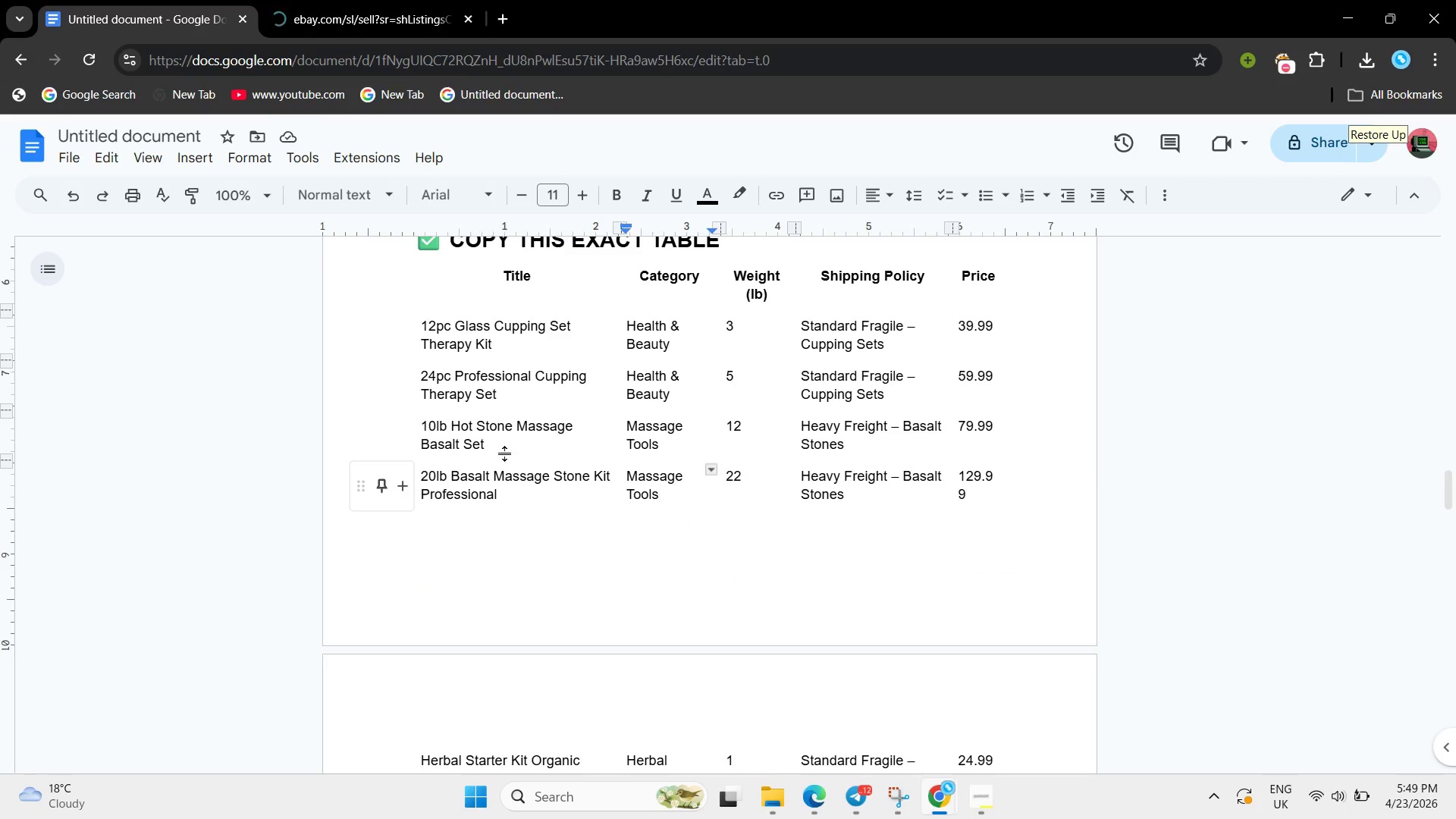 
left_click_drag(start_coordinate=[510, 440], to_coordinate=[419, 419])
 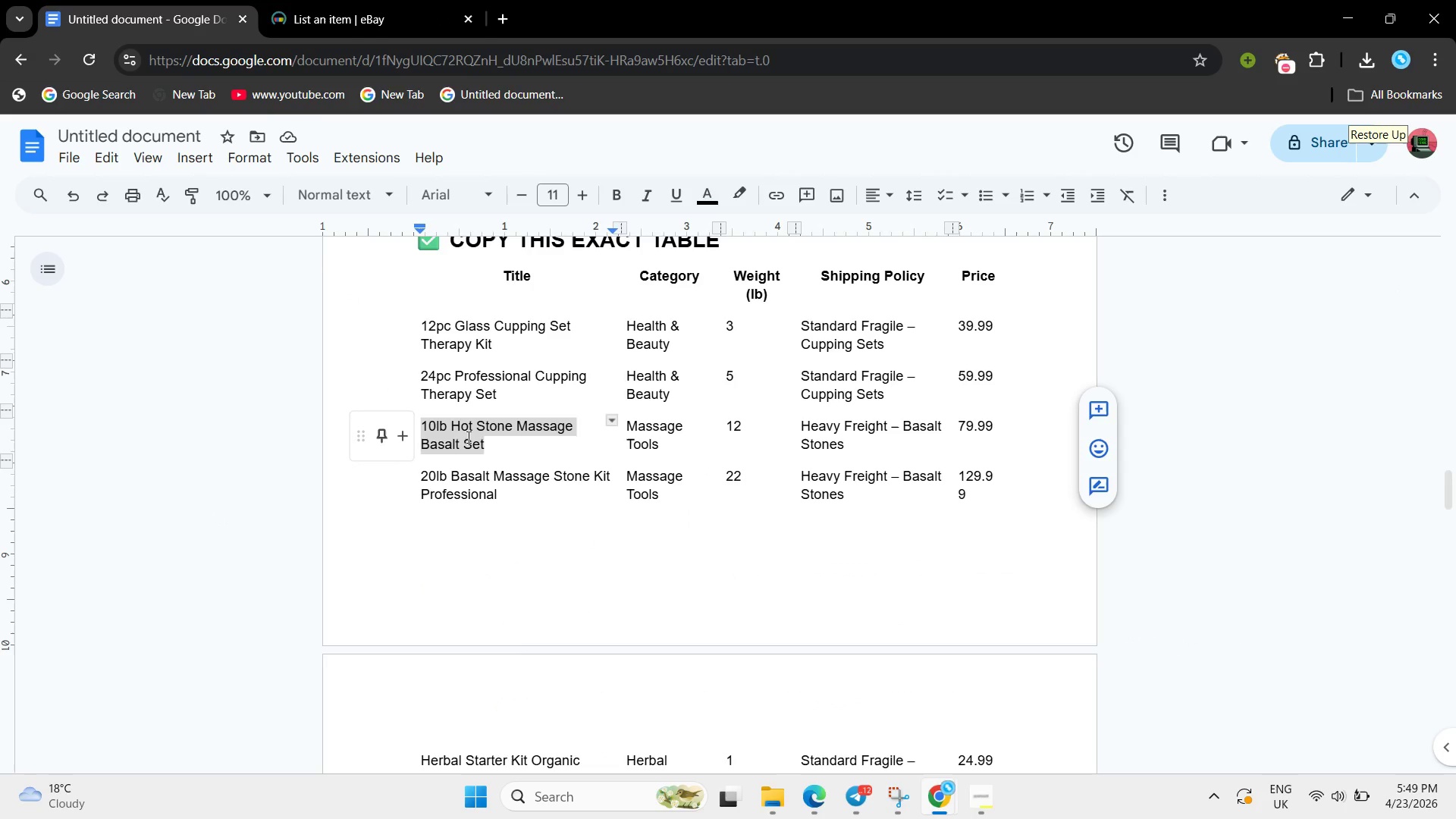 
right_click([467, 437])
 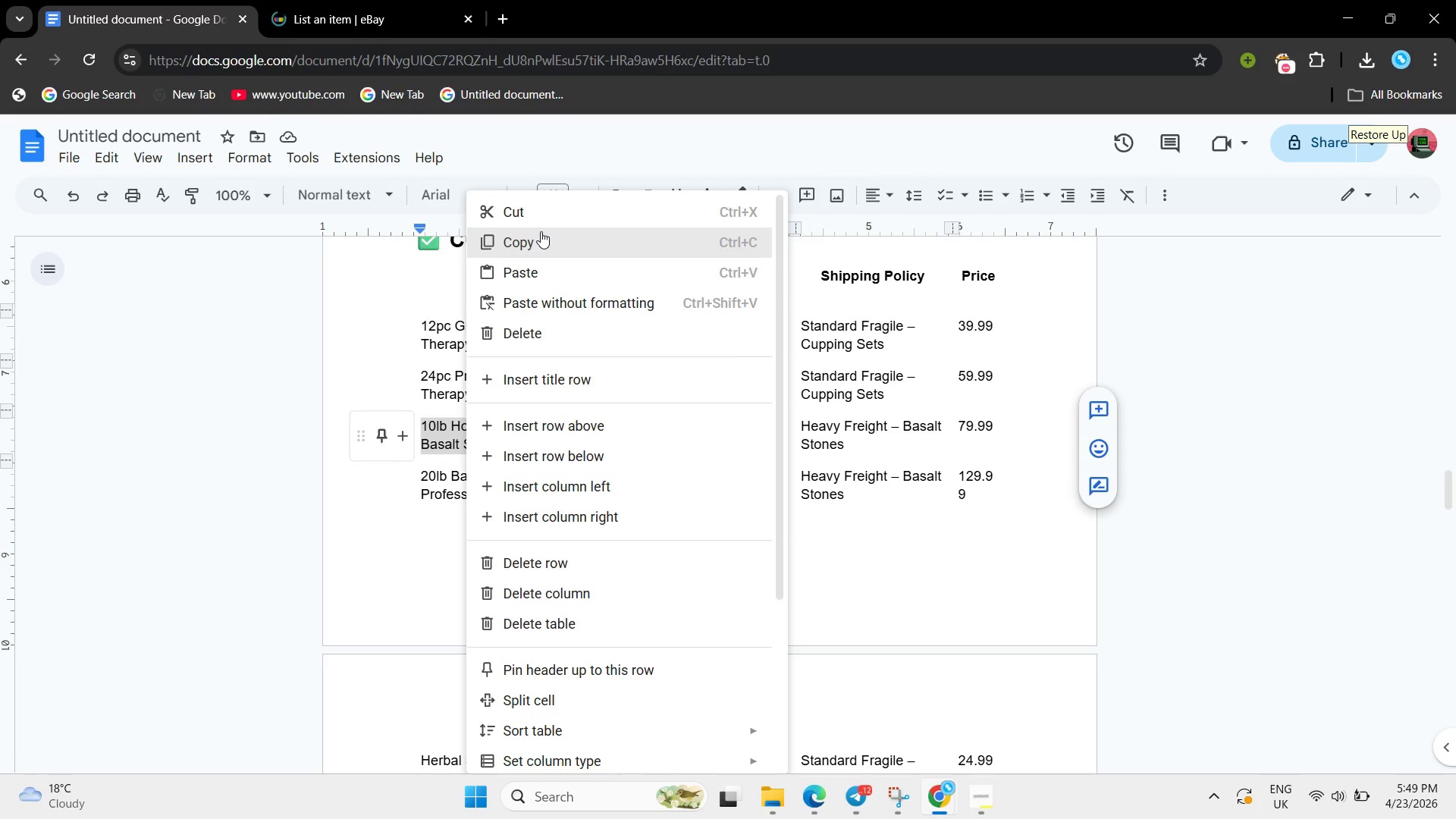 
double_click([353, 0])
 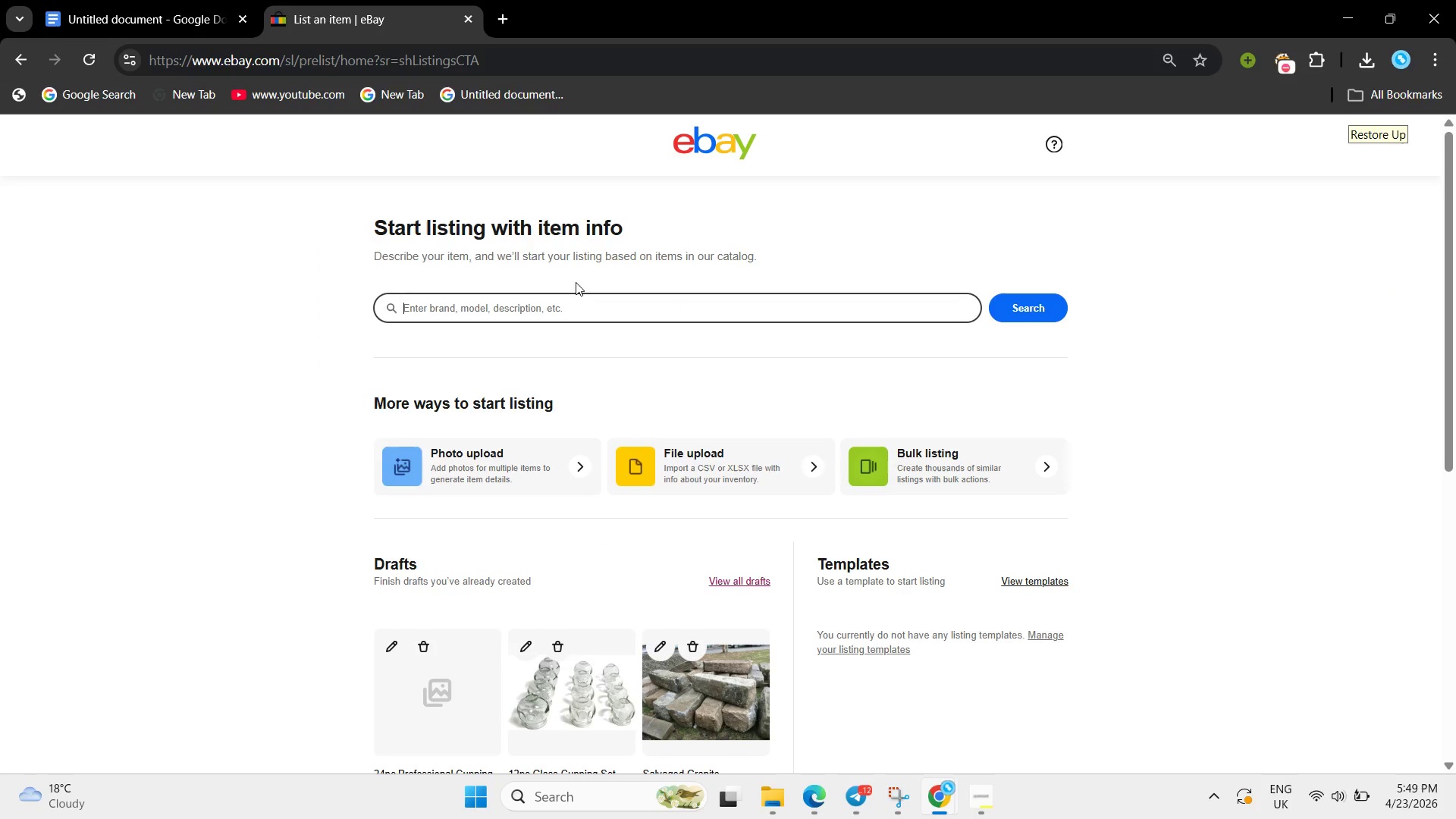 
key(Control+V)
 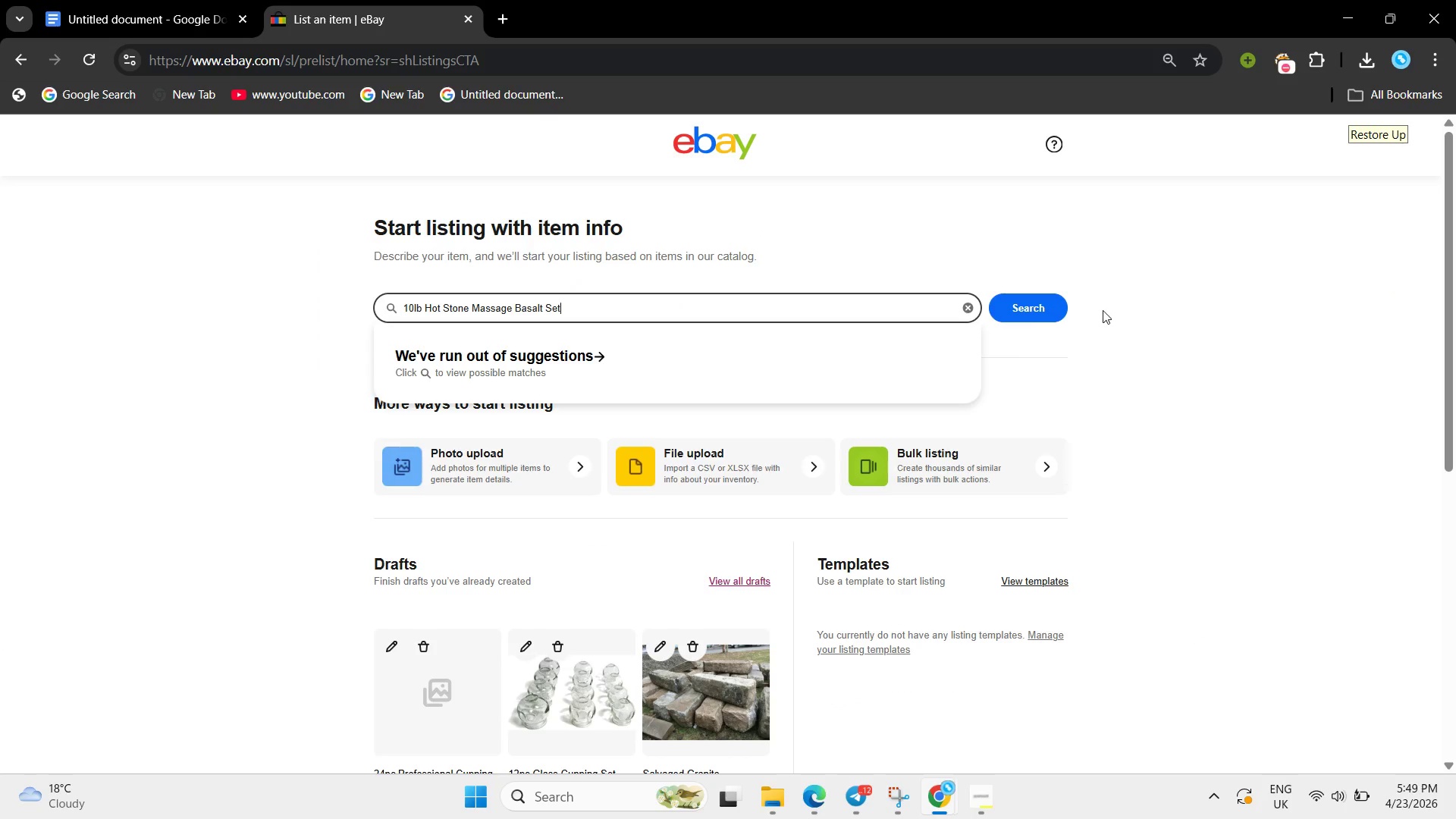 
left_click([1009, 311])
 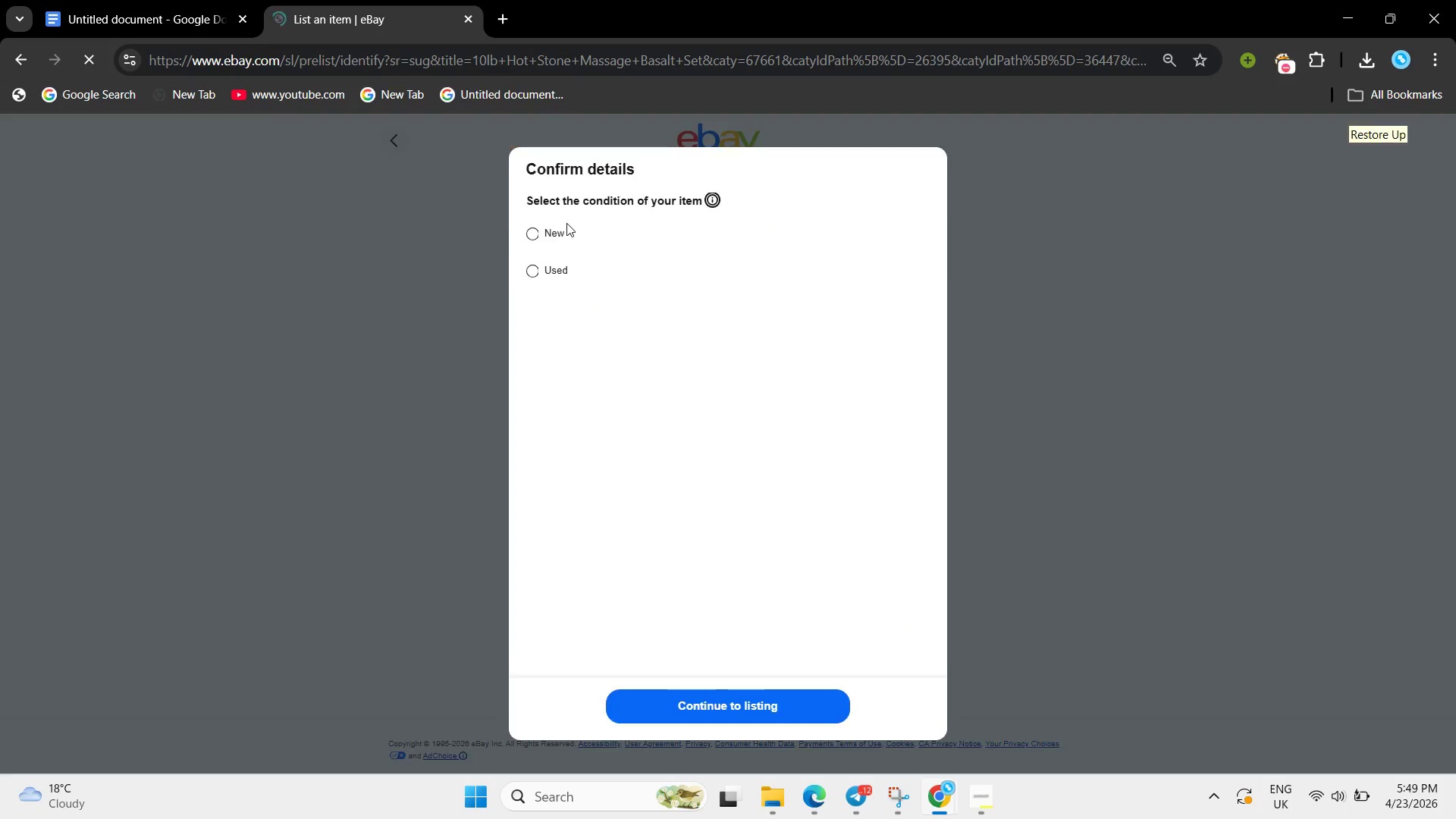 
left_click([536, 234])
 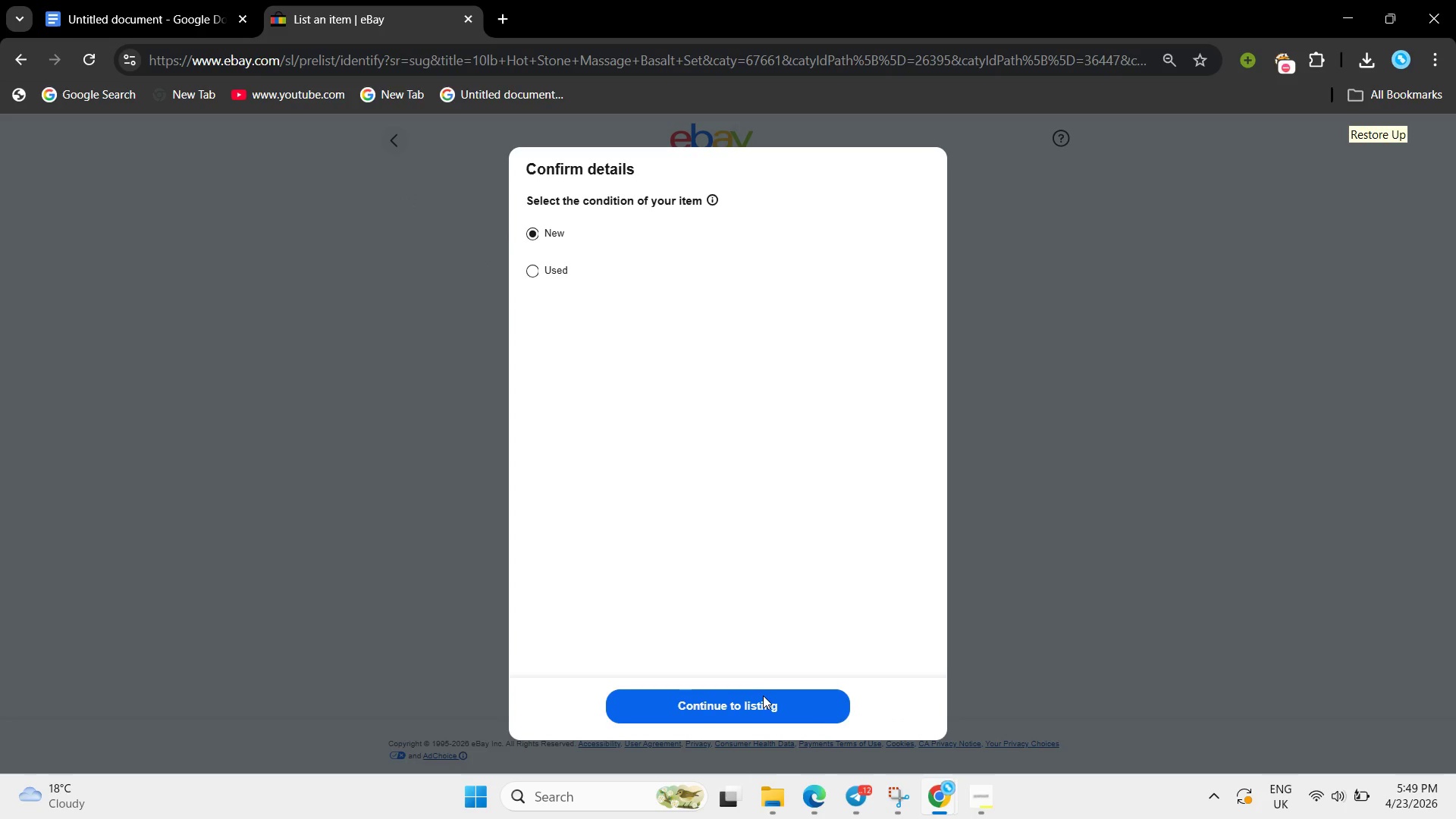 
left_click([764, 696])
 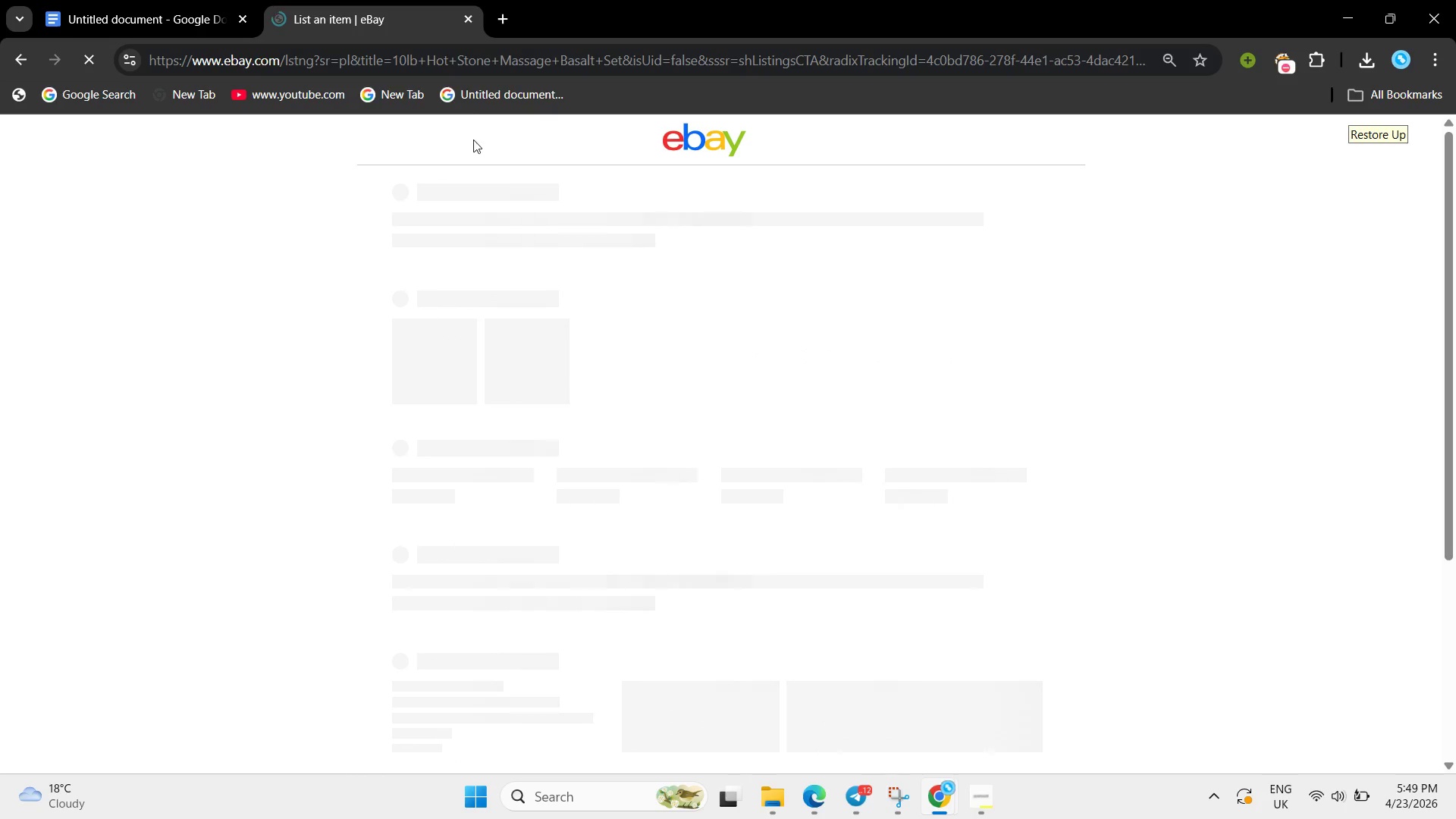 
left_click([507, 15])
 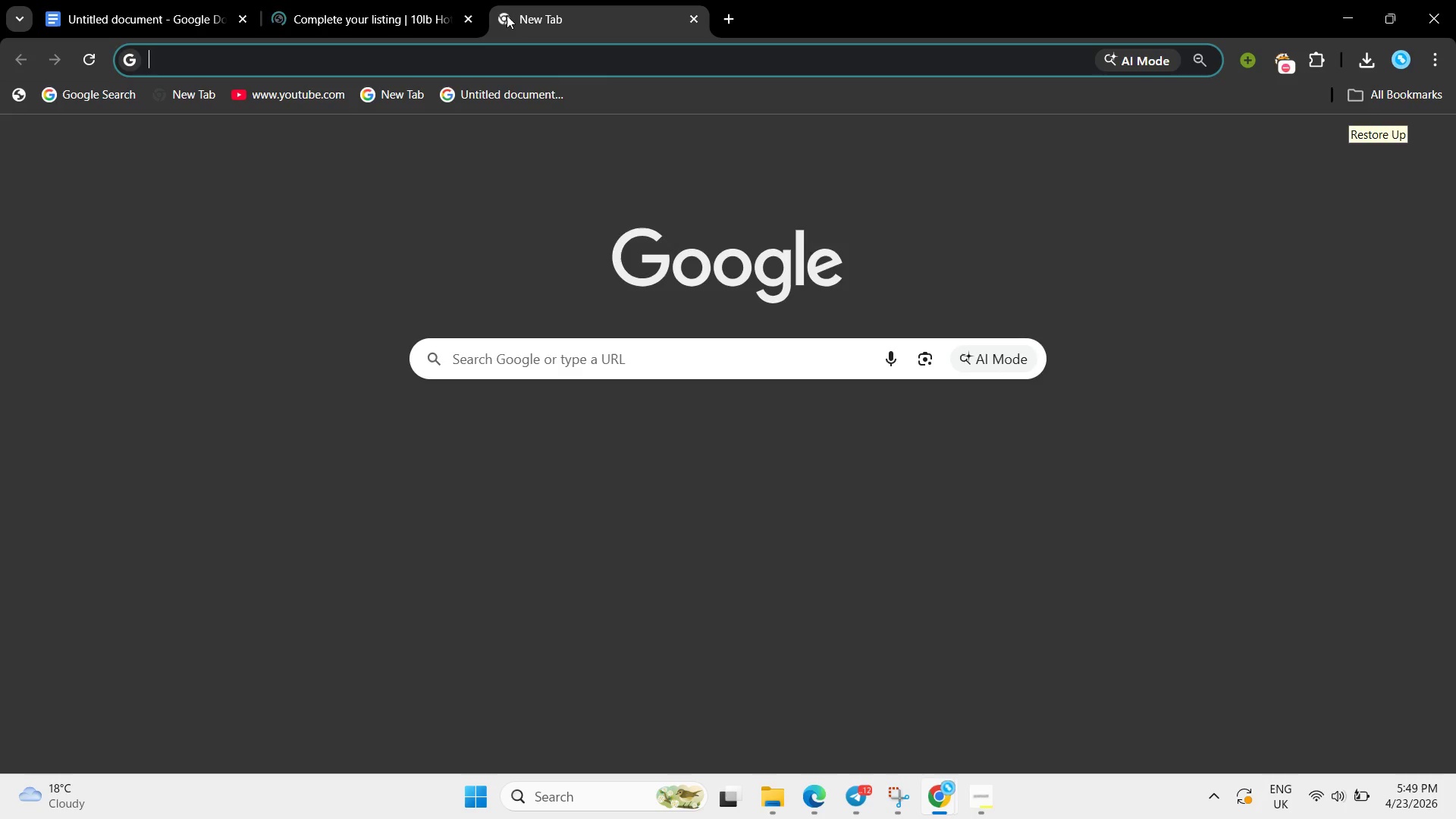 
key(Control+V)
 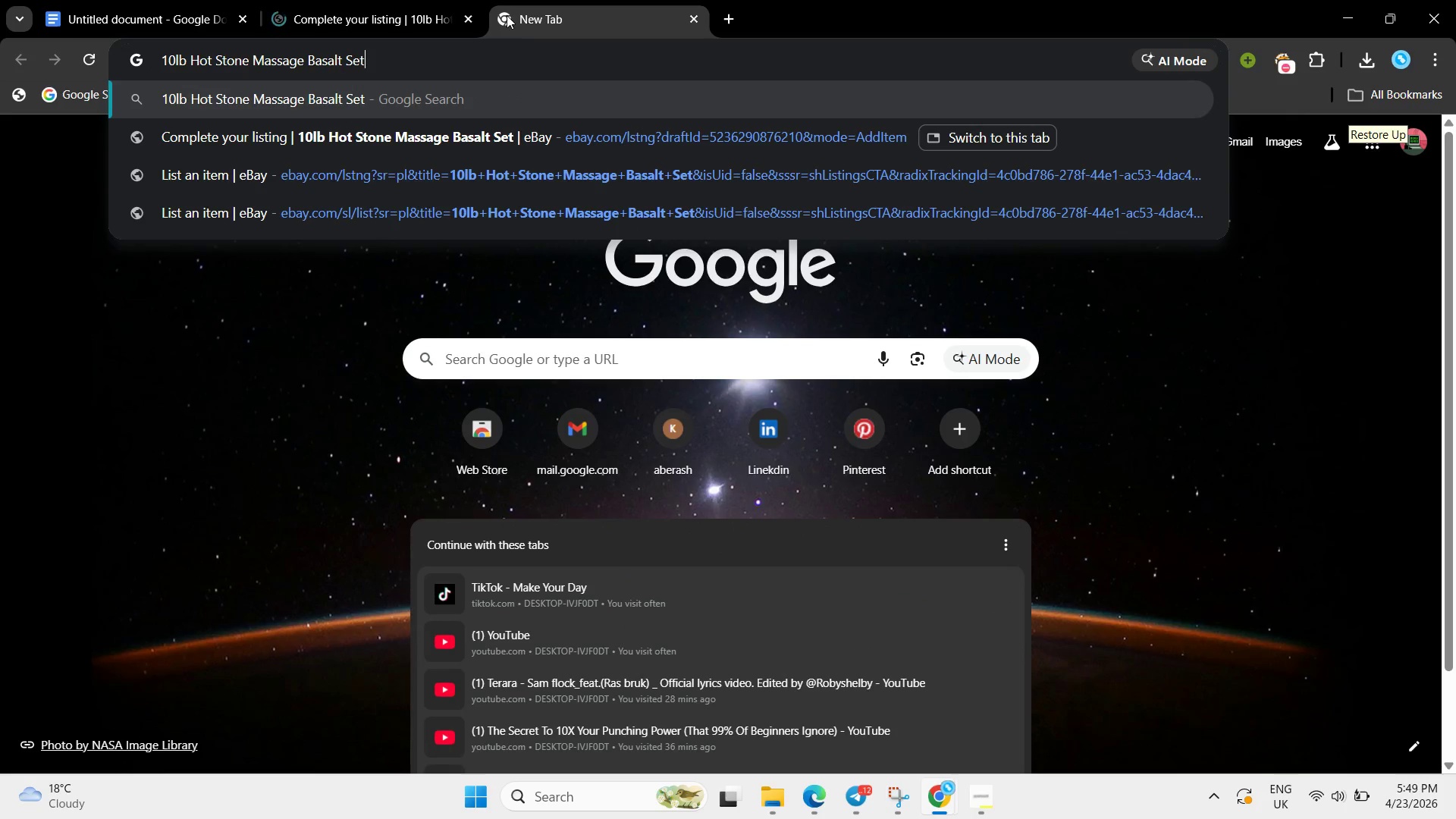 
key(Enter)
 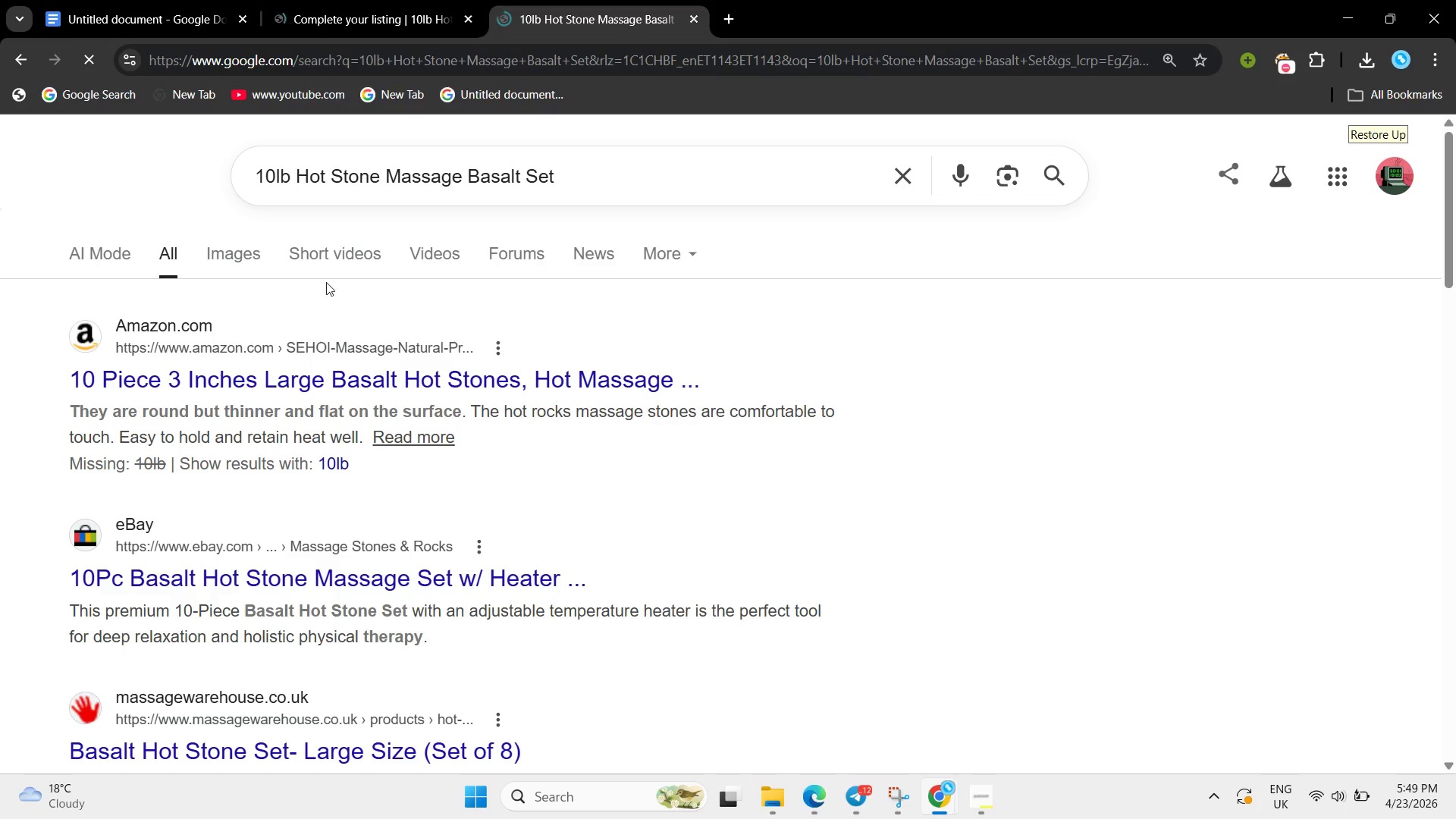 
left_click([257, 271])
 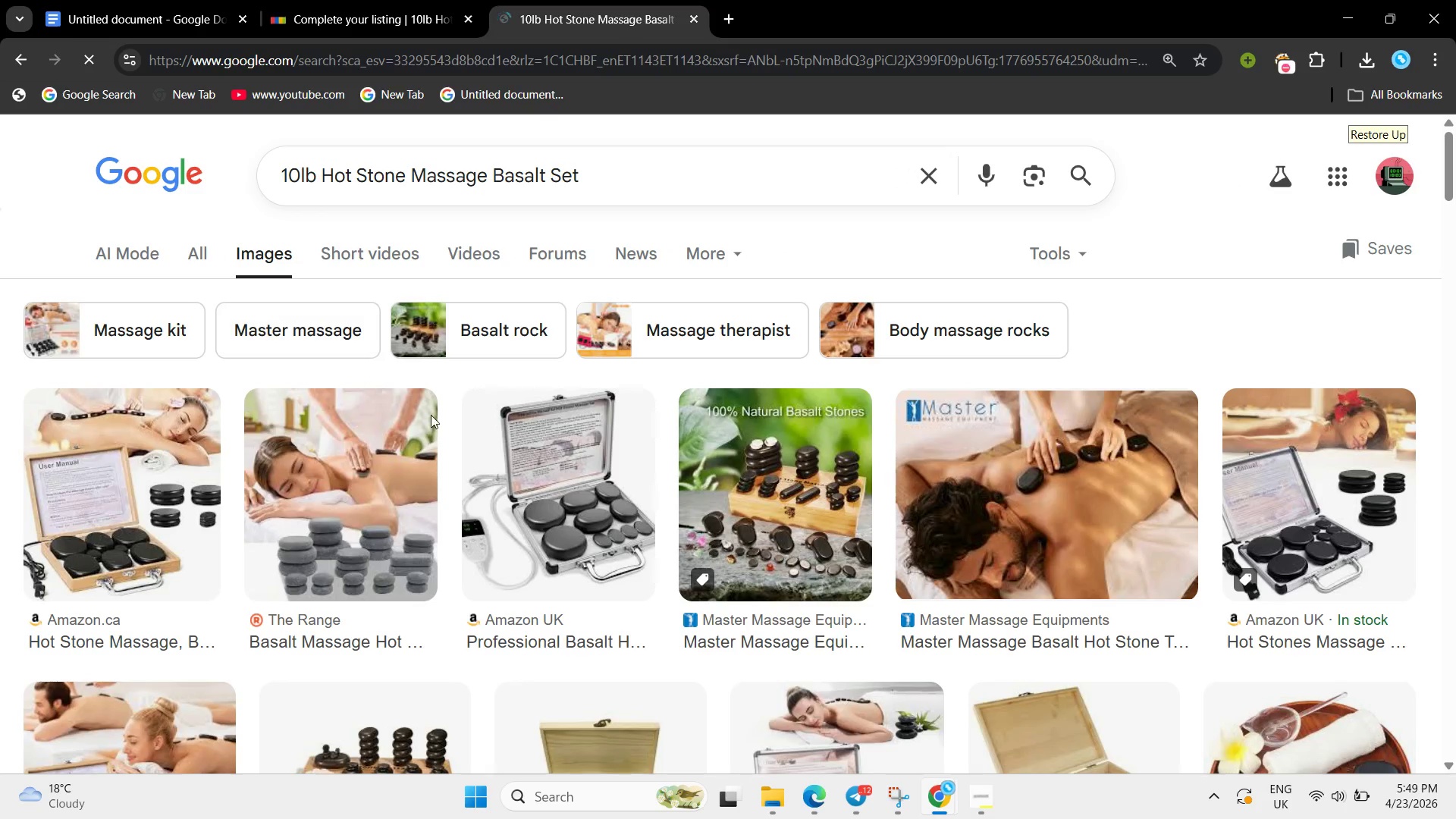 
left_click([574, 513])
 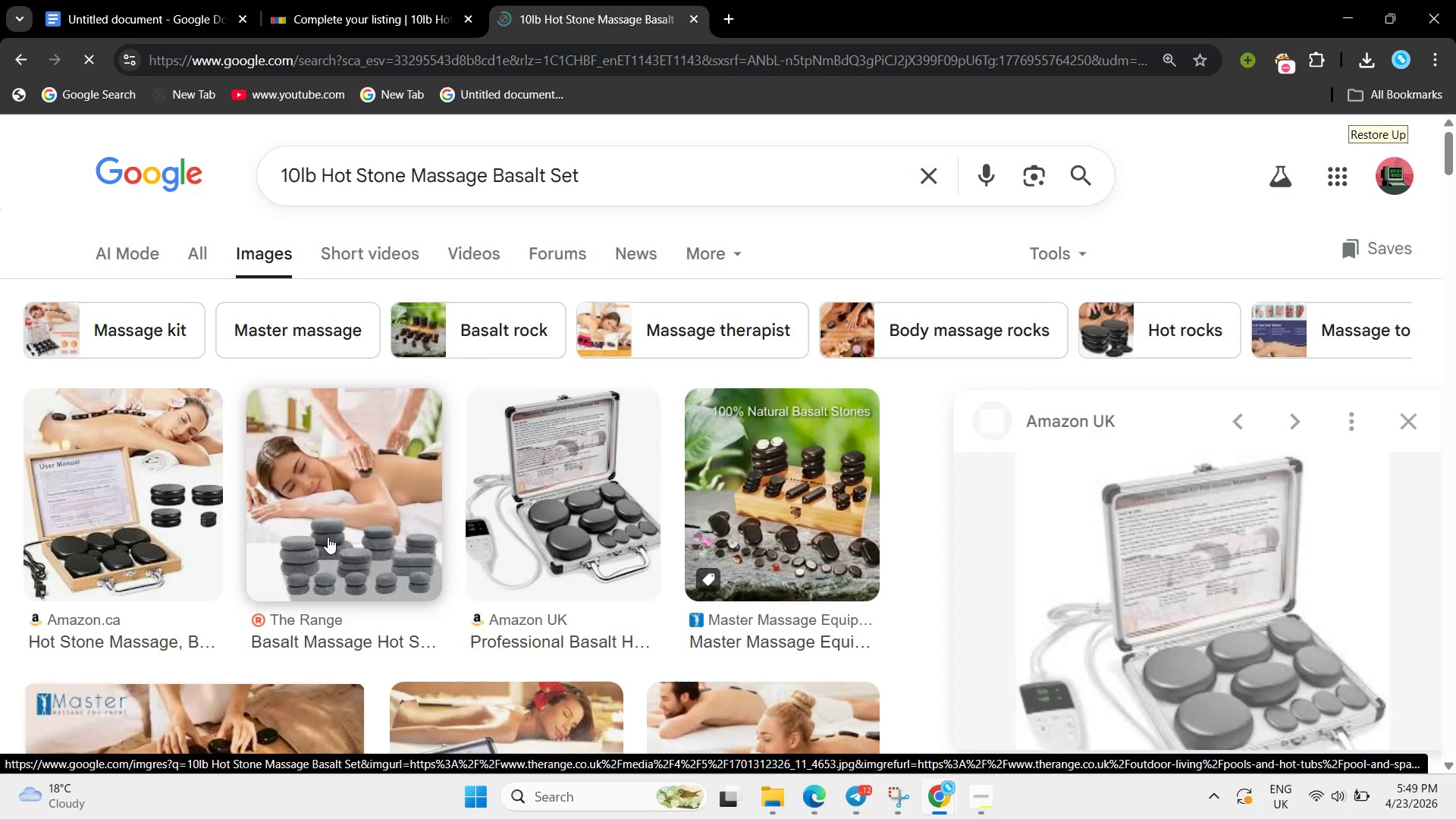 
scroll: coordinate [955, 598], scroll_direction: down, amount: 2.0
 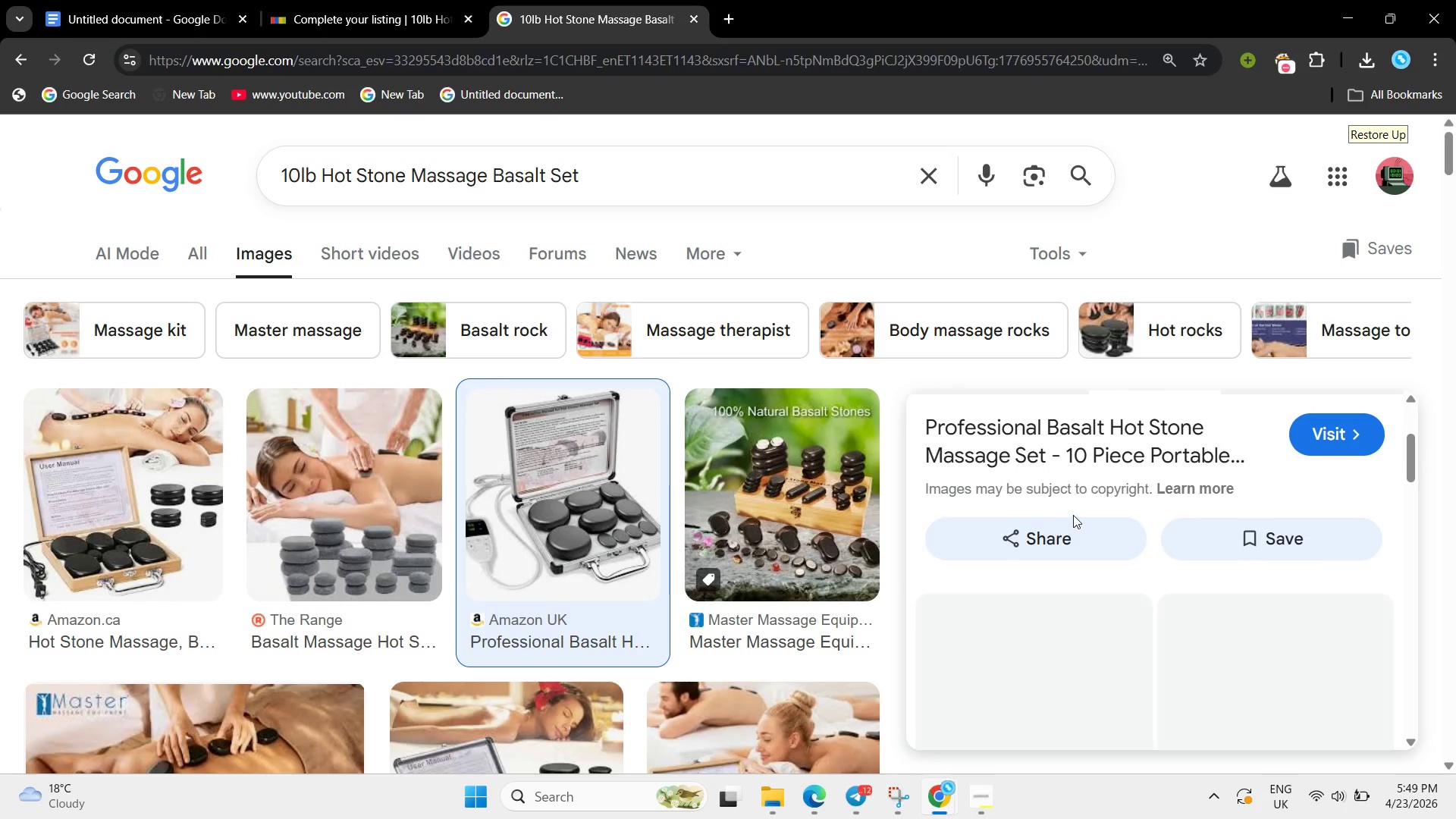 
right_click([1078, 509])
 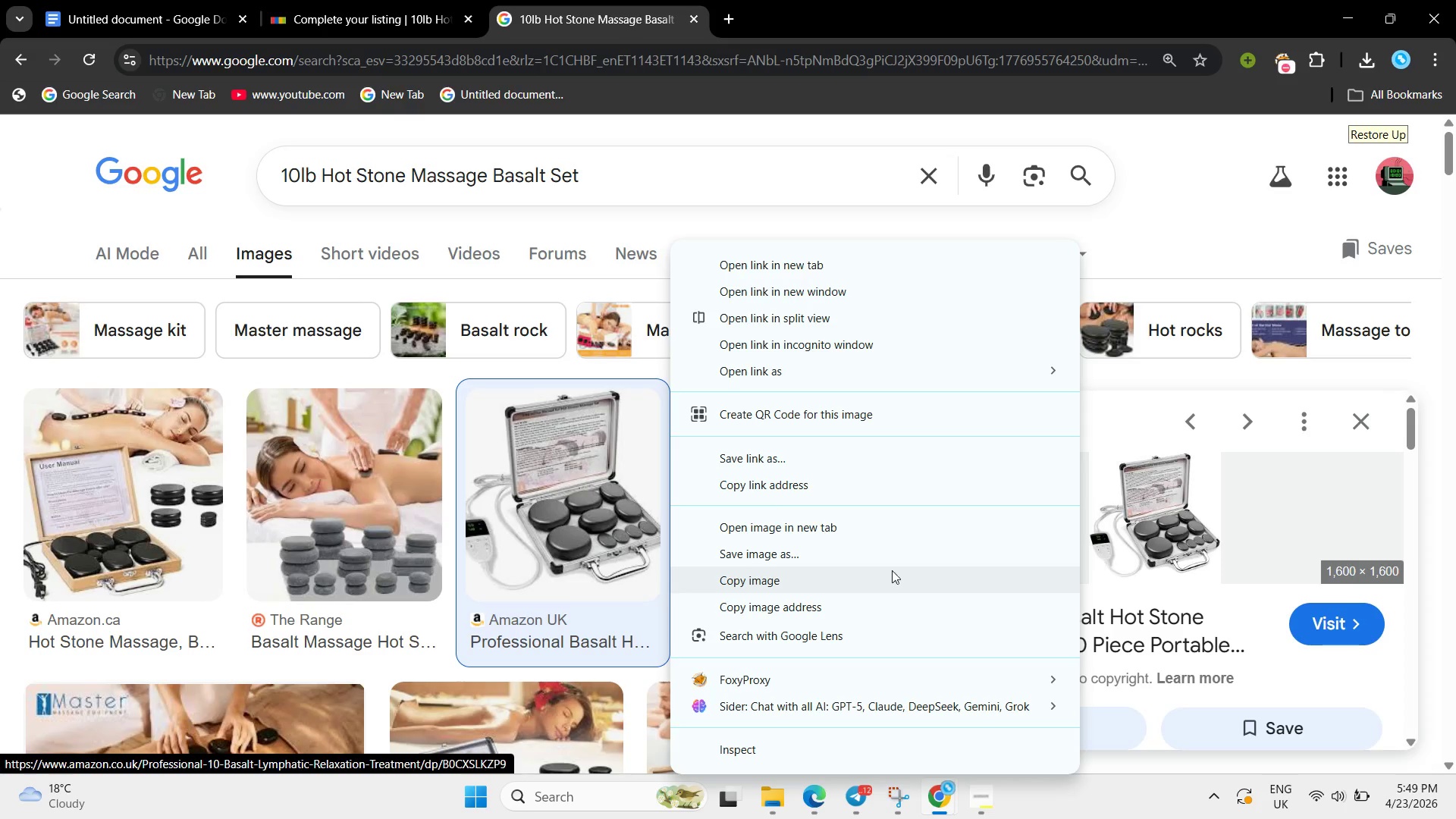 
scroll: coordinate [1066, 515], scroll_direction: up, amount: 4.0
 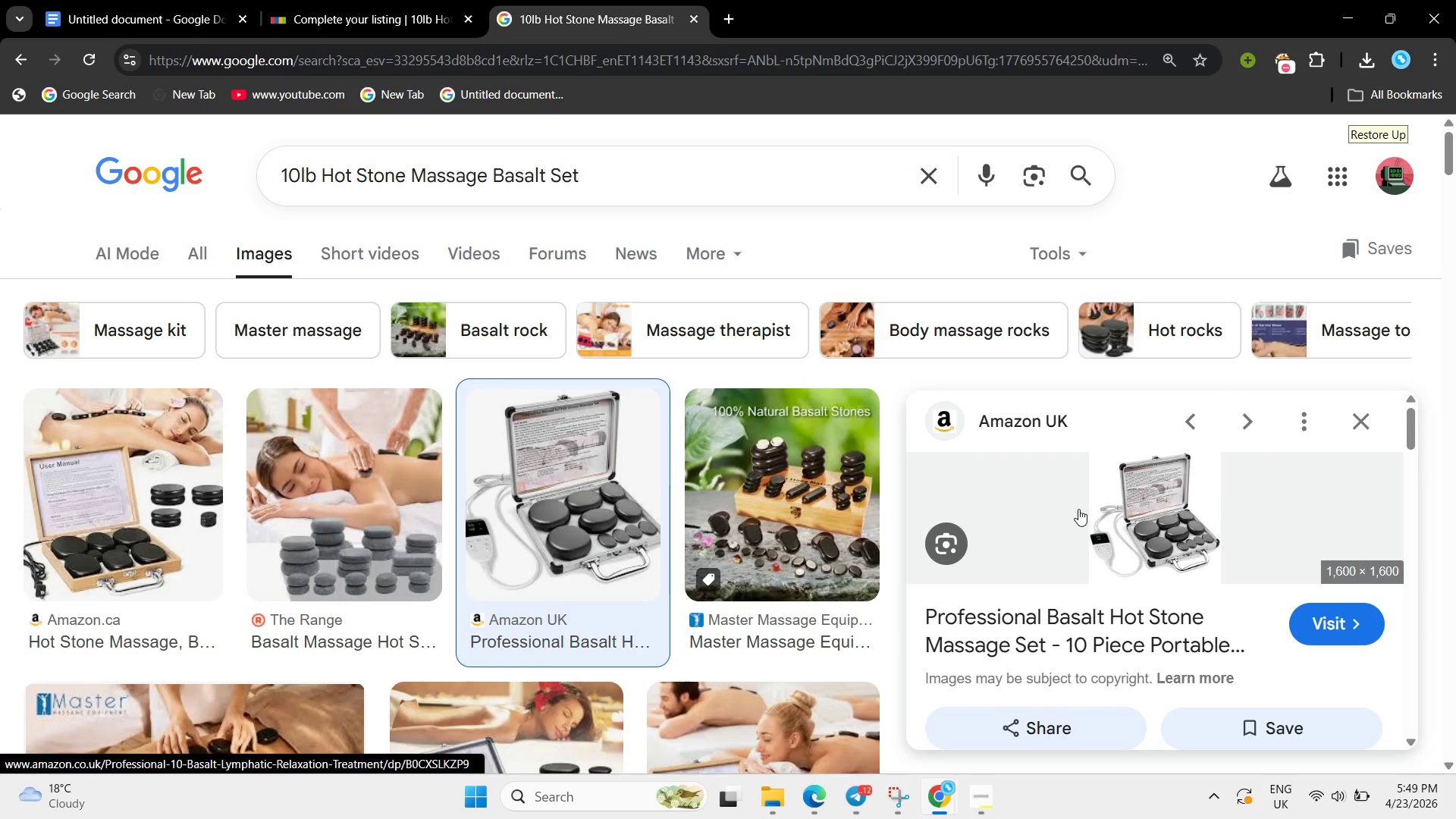 
left_click([888, 564])
 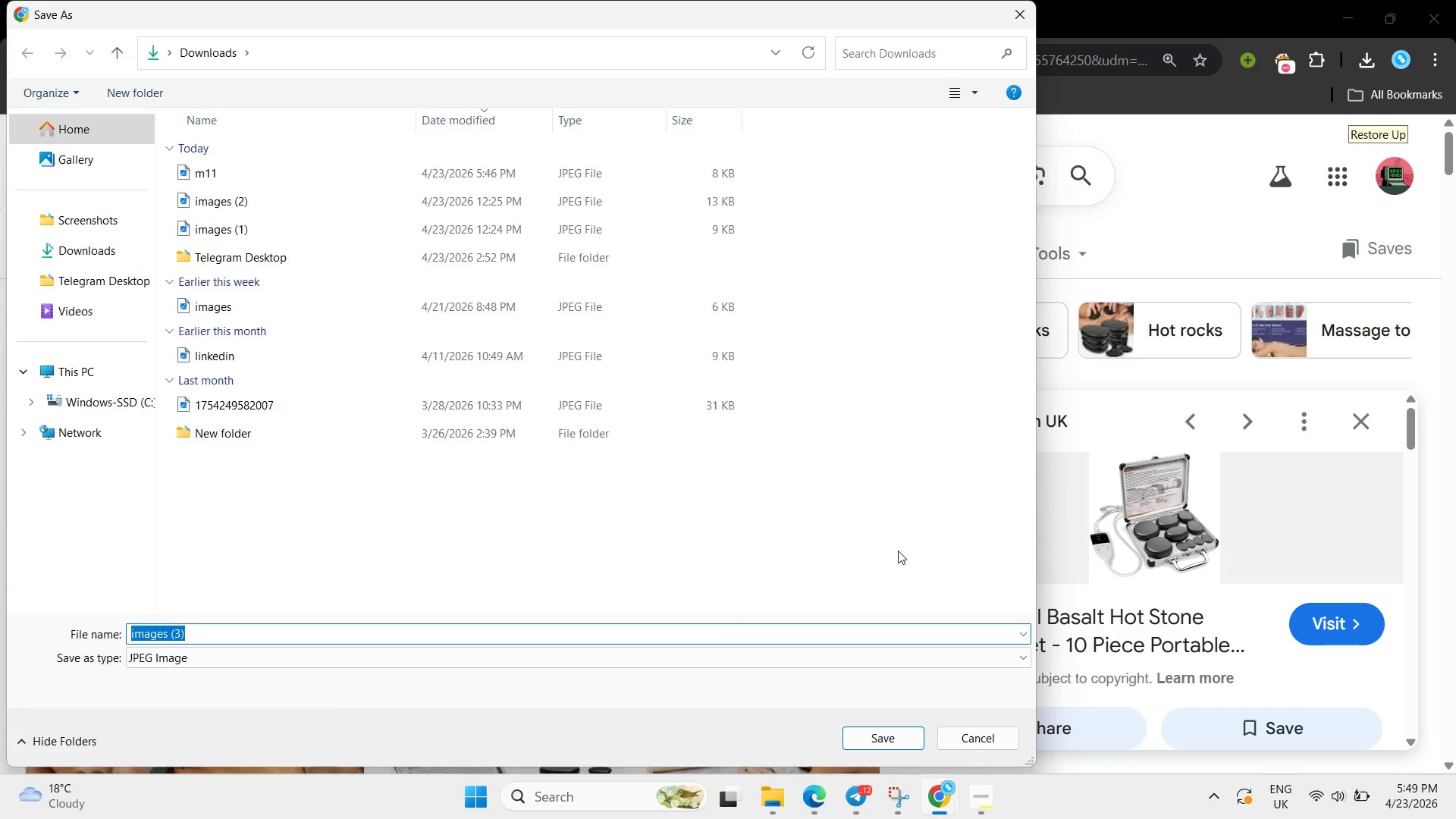 
key(Backspace)
type(i)
key(Backspace)
type(mi)
key(Backspace)
type(1)
 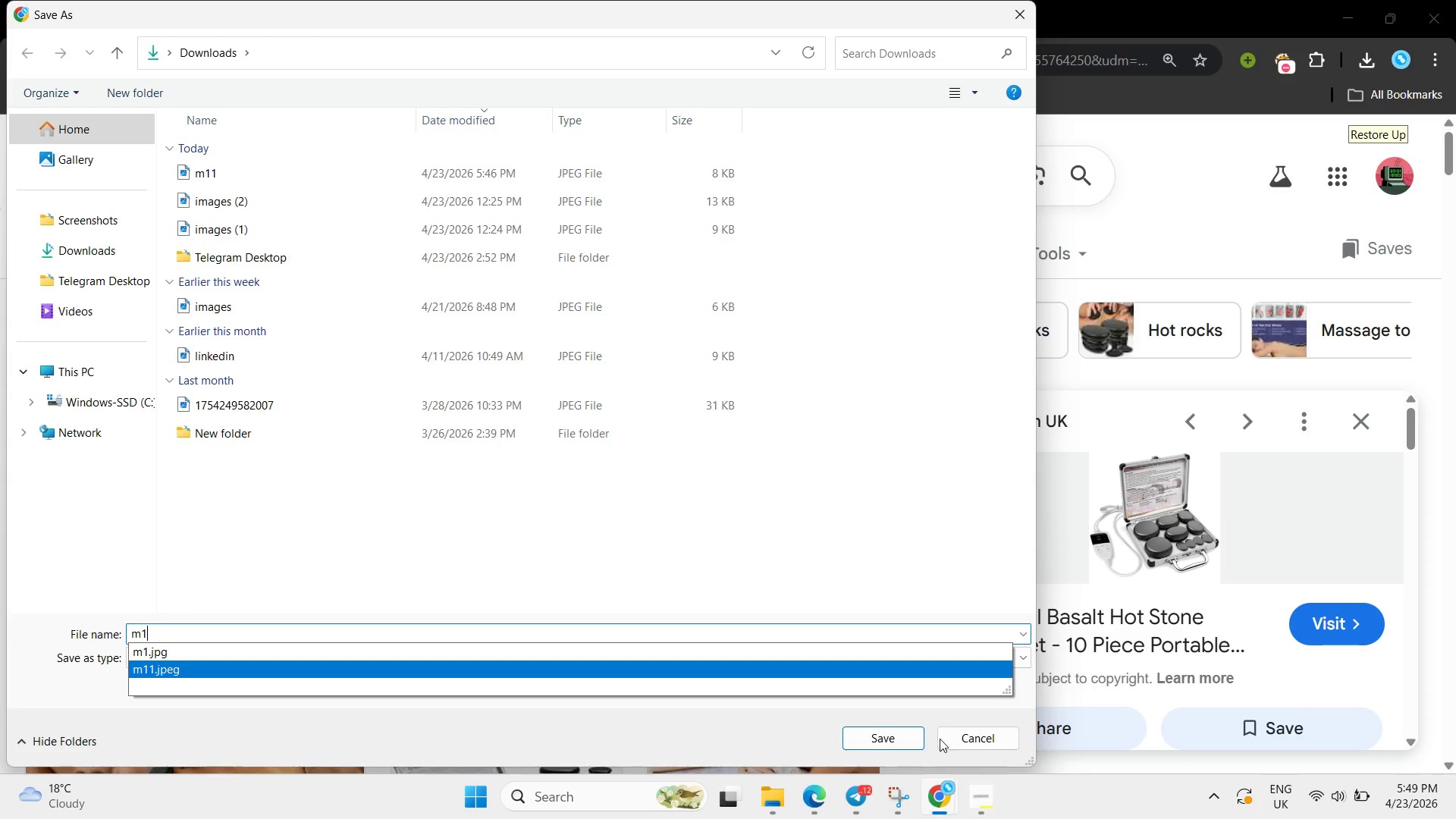 
left_click([900, 745])
 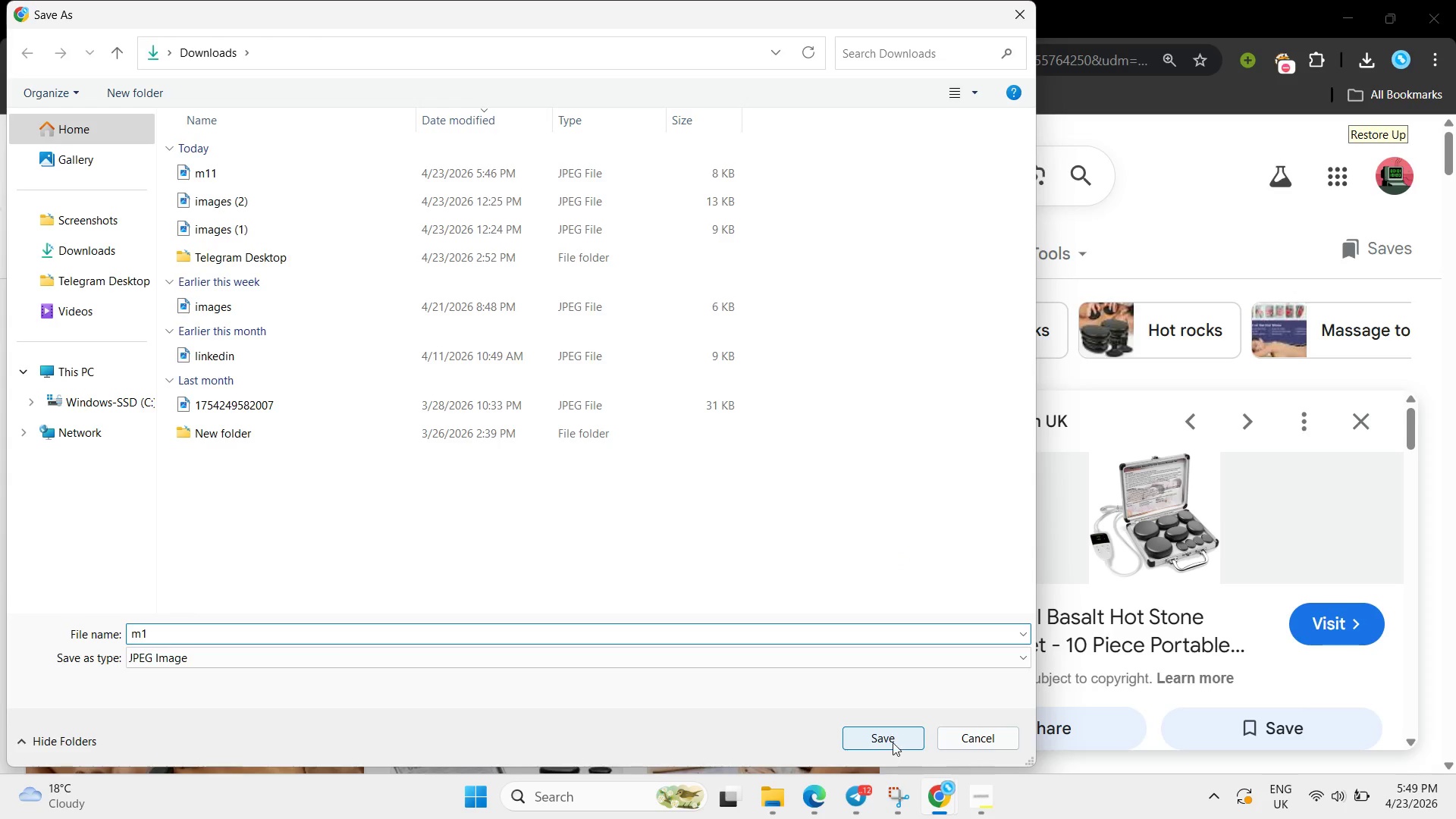 
left_click([891, 742])
 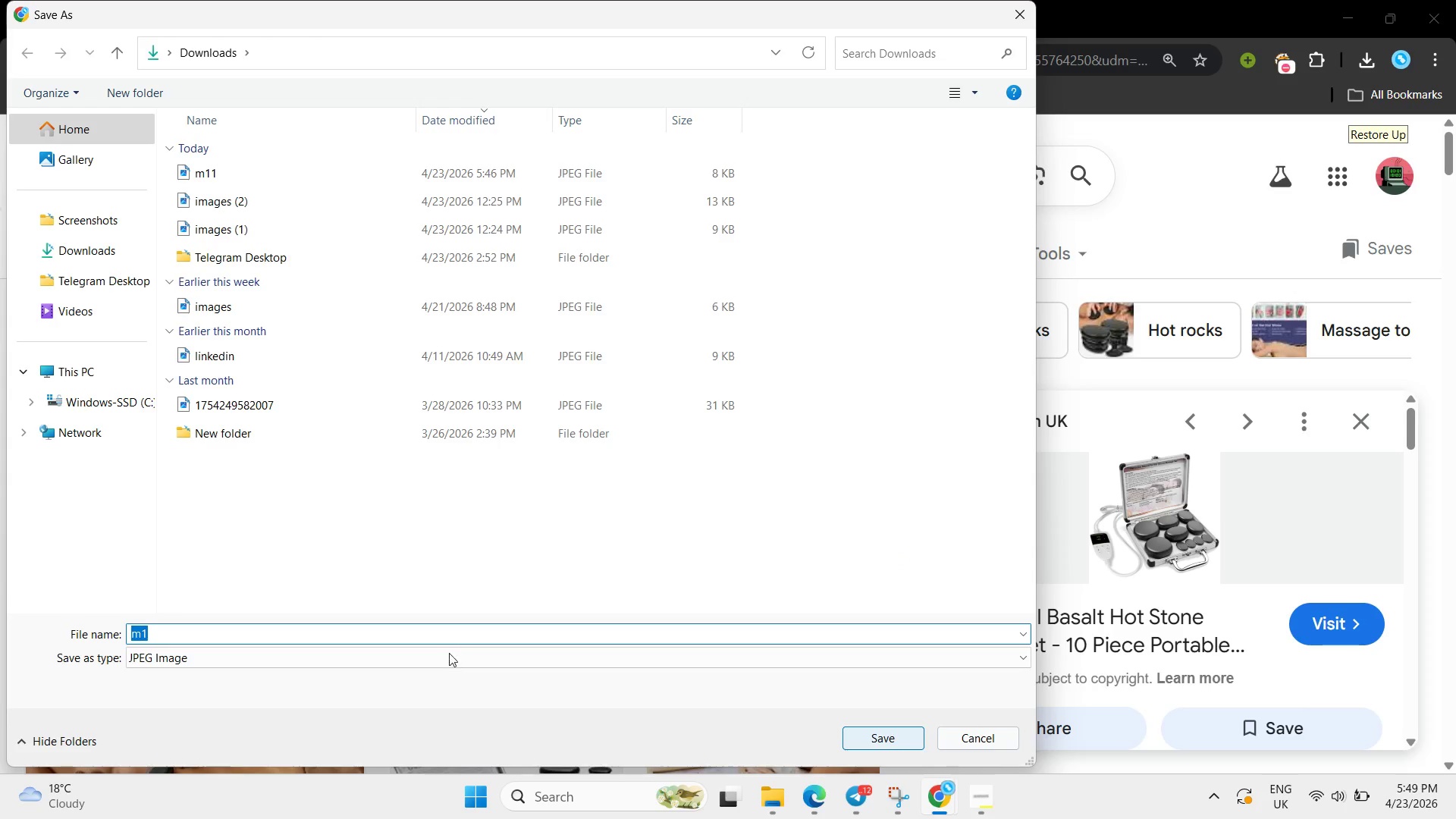 
left_click([444, 629])
 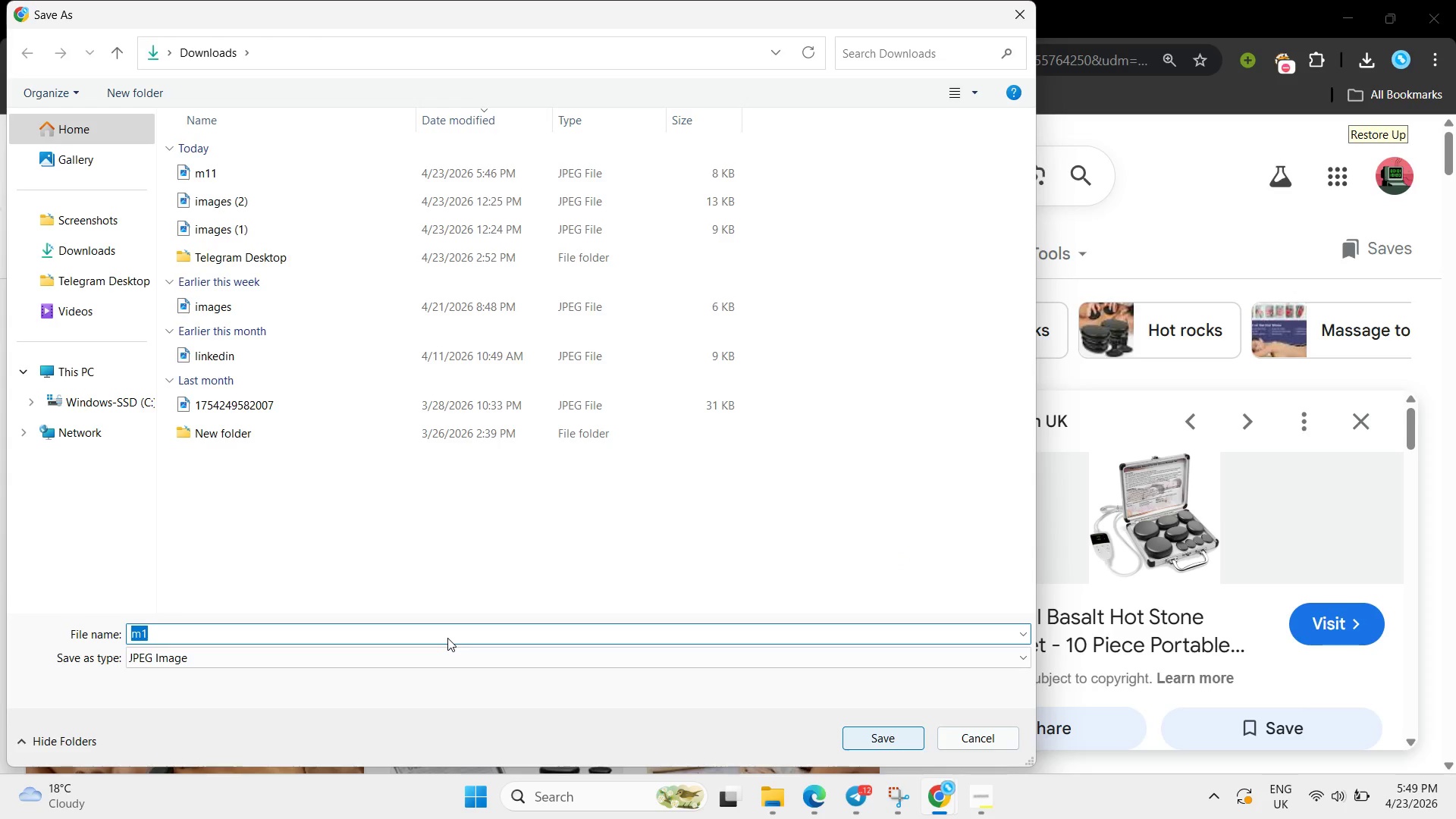 
double_click([871, 736])
 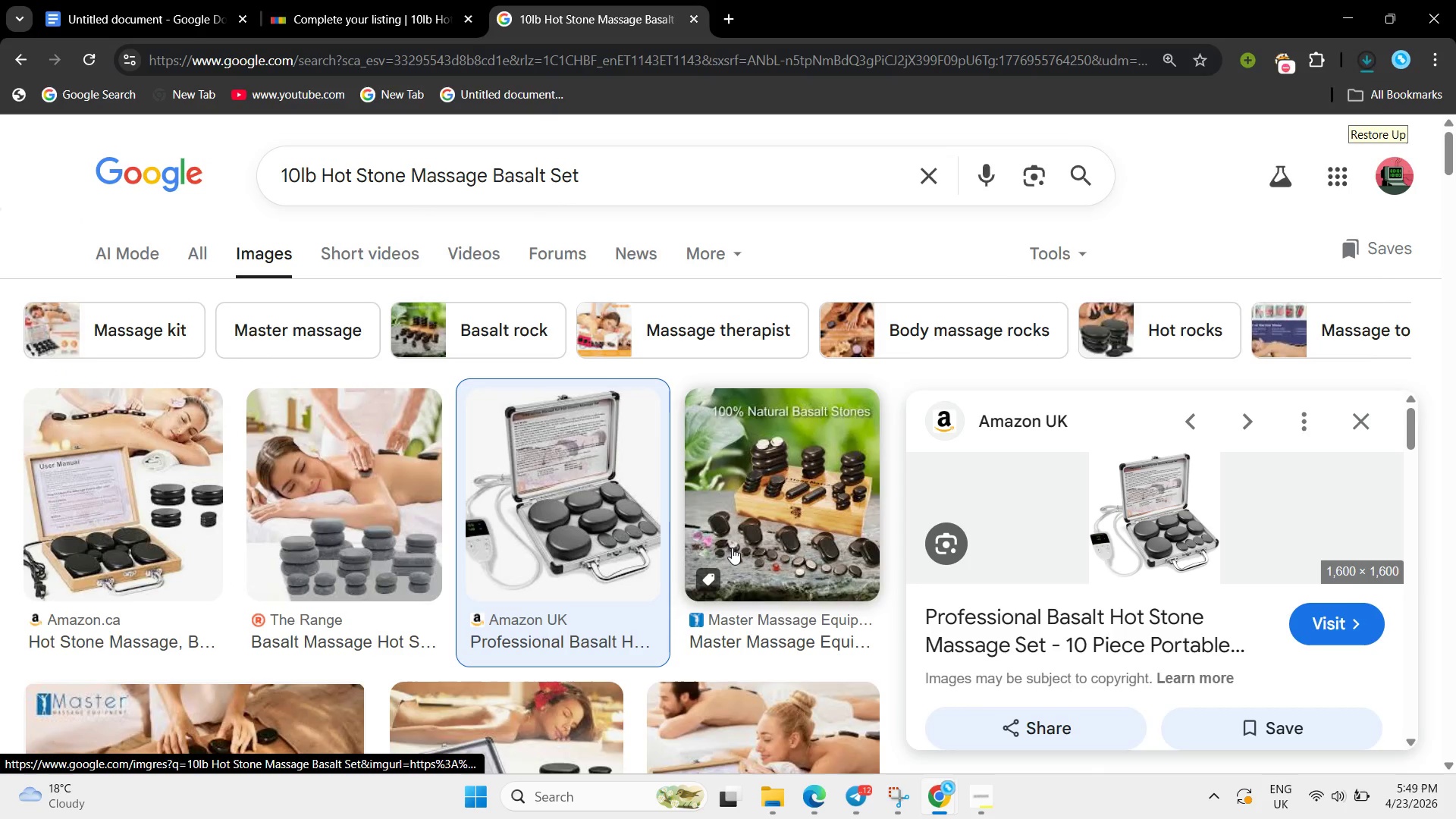 
scroll: coordinate [601, 642], scroll_direction: down, amount: 3.0
 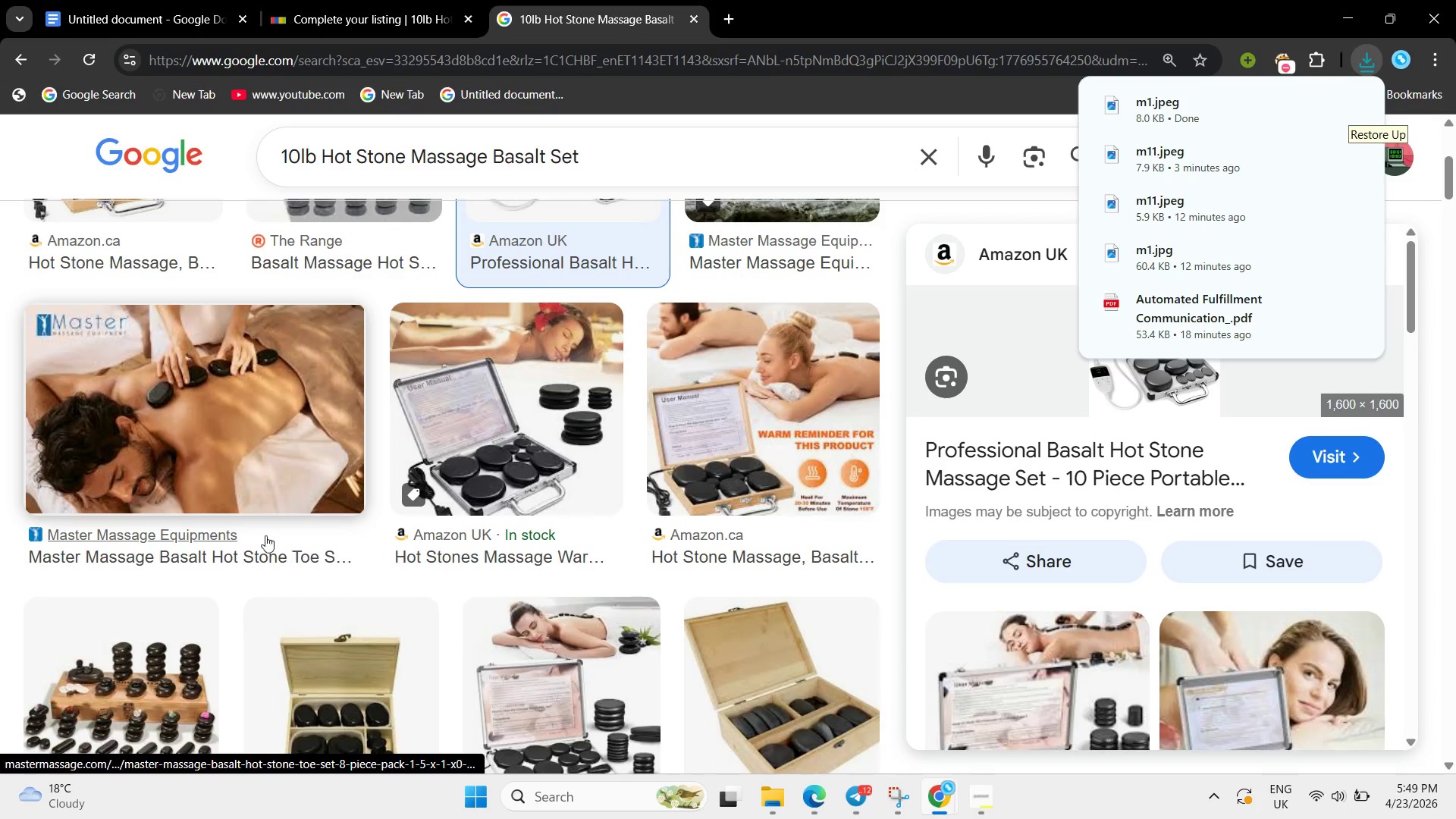 
left_click([243, 507])
 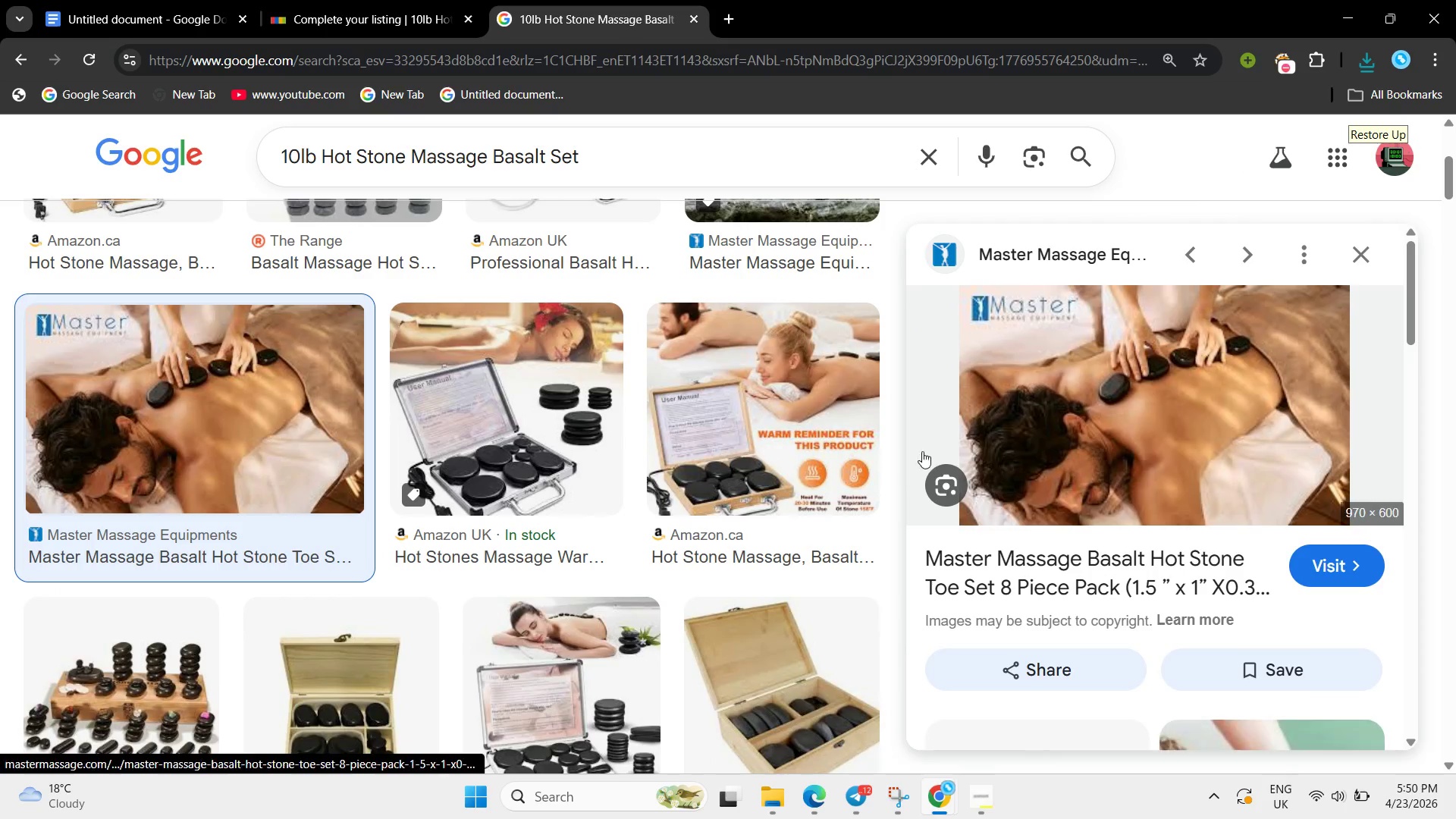 
left_click([1052, 421])
 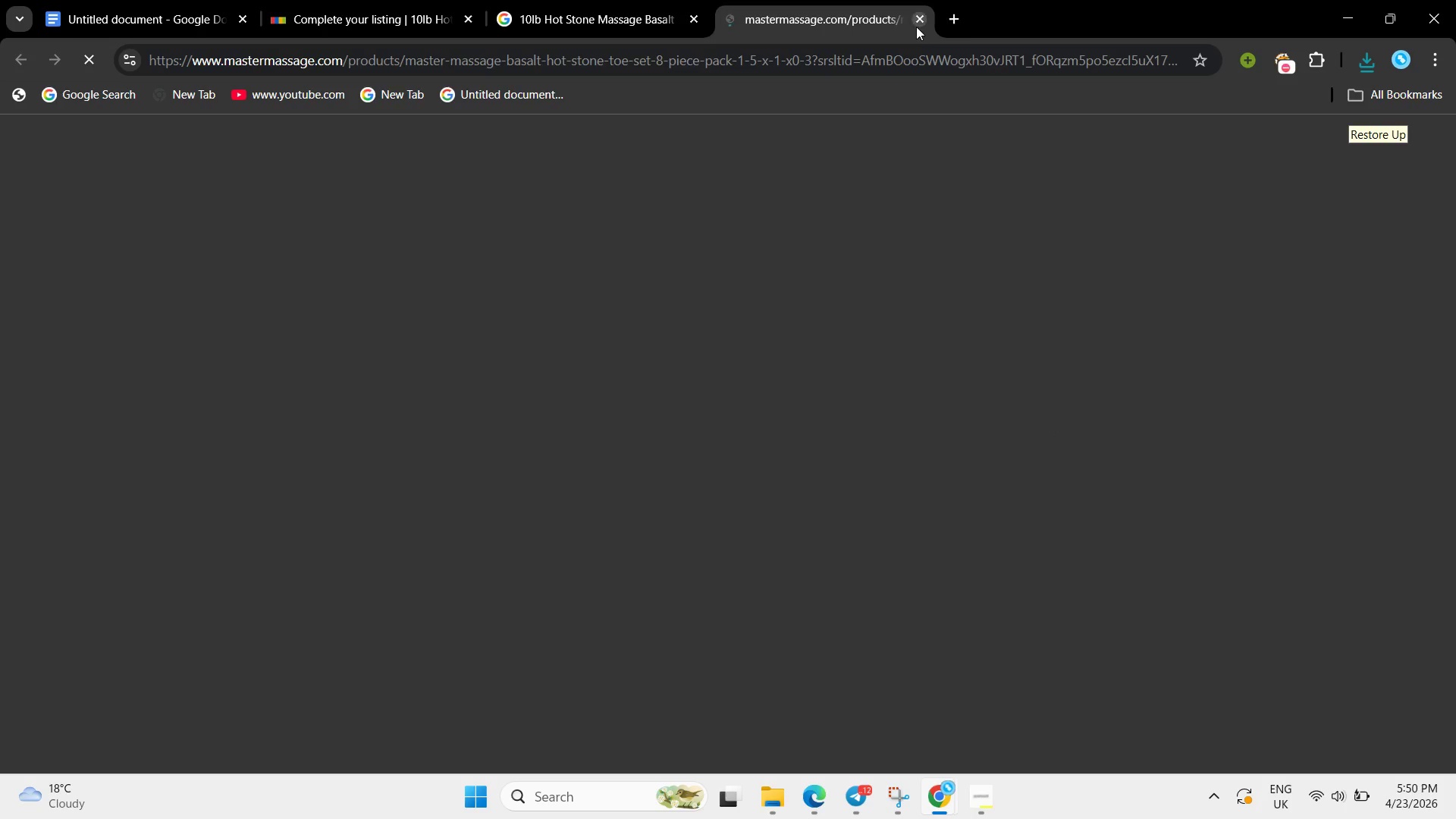 
left_click([916, 26])
 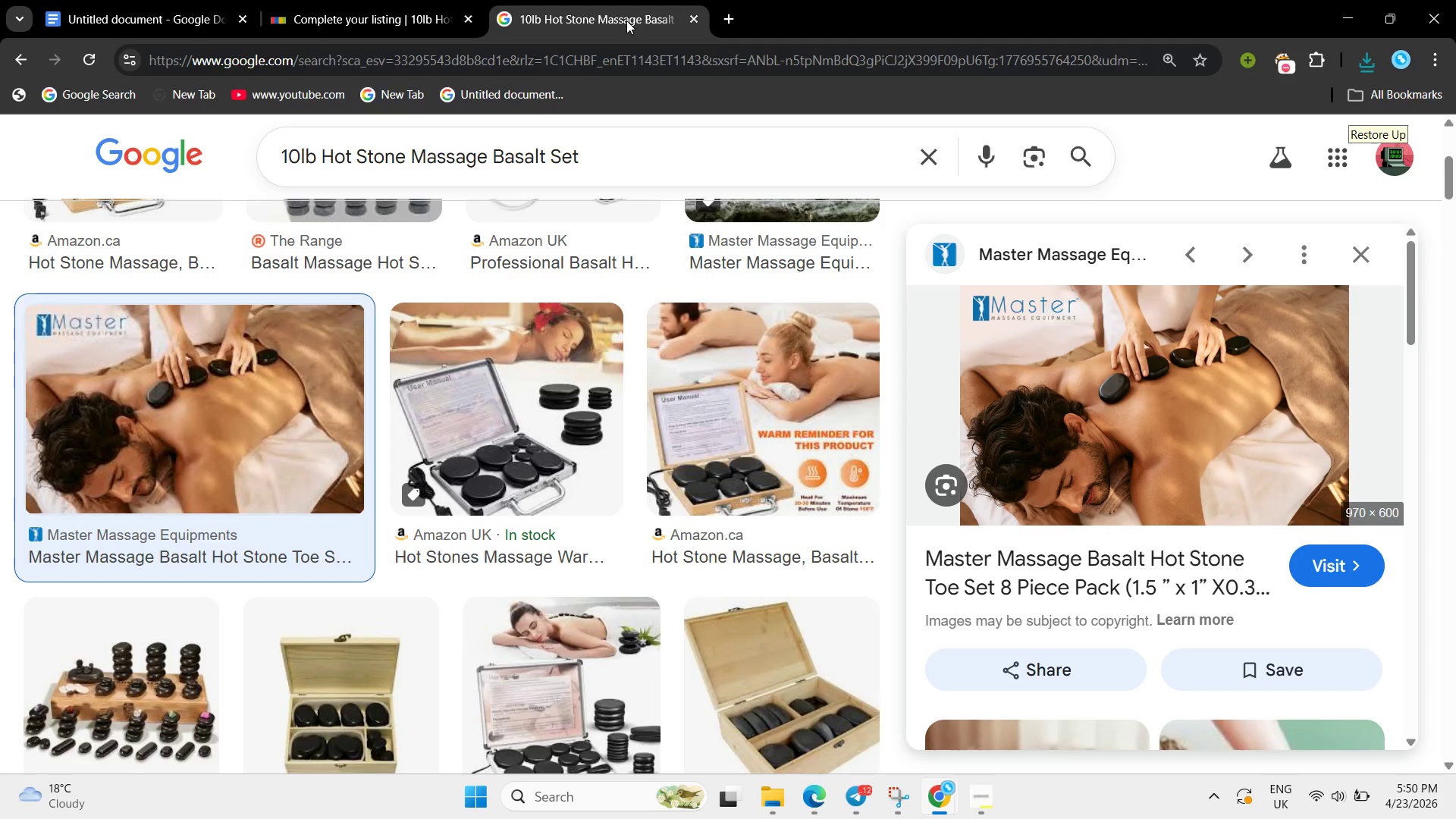 
left_click([626, 20])
 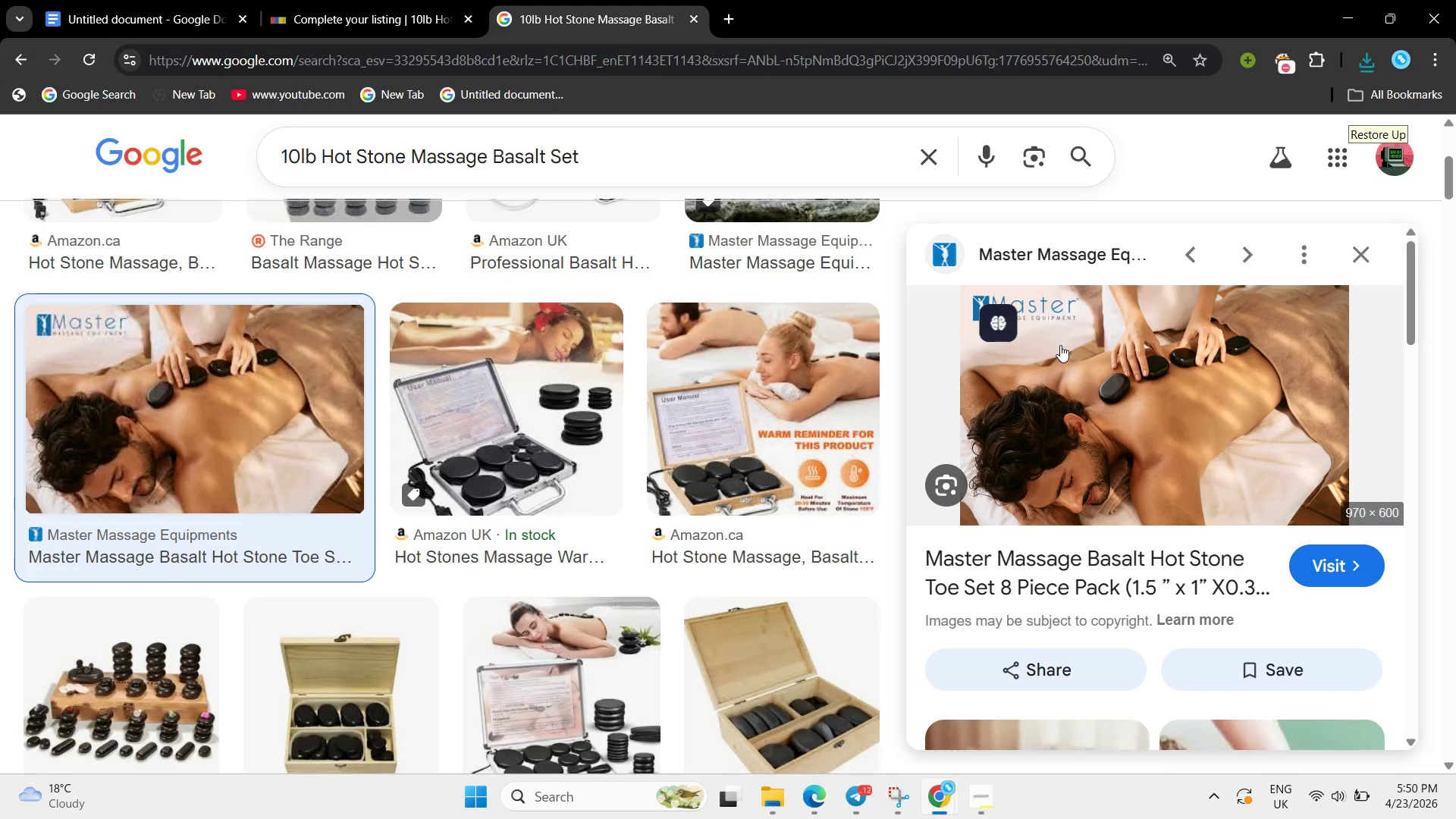 
right_click([1061, 346])
 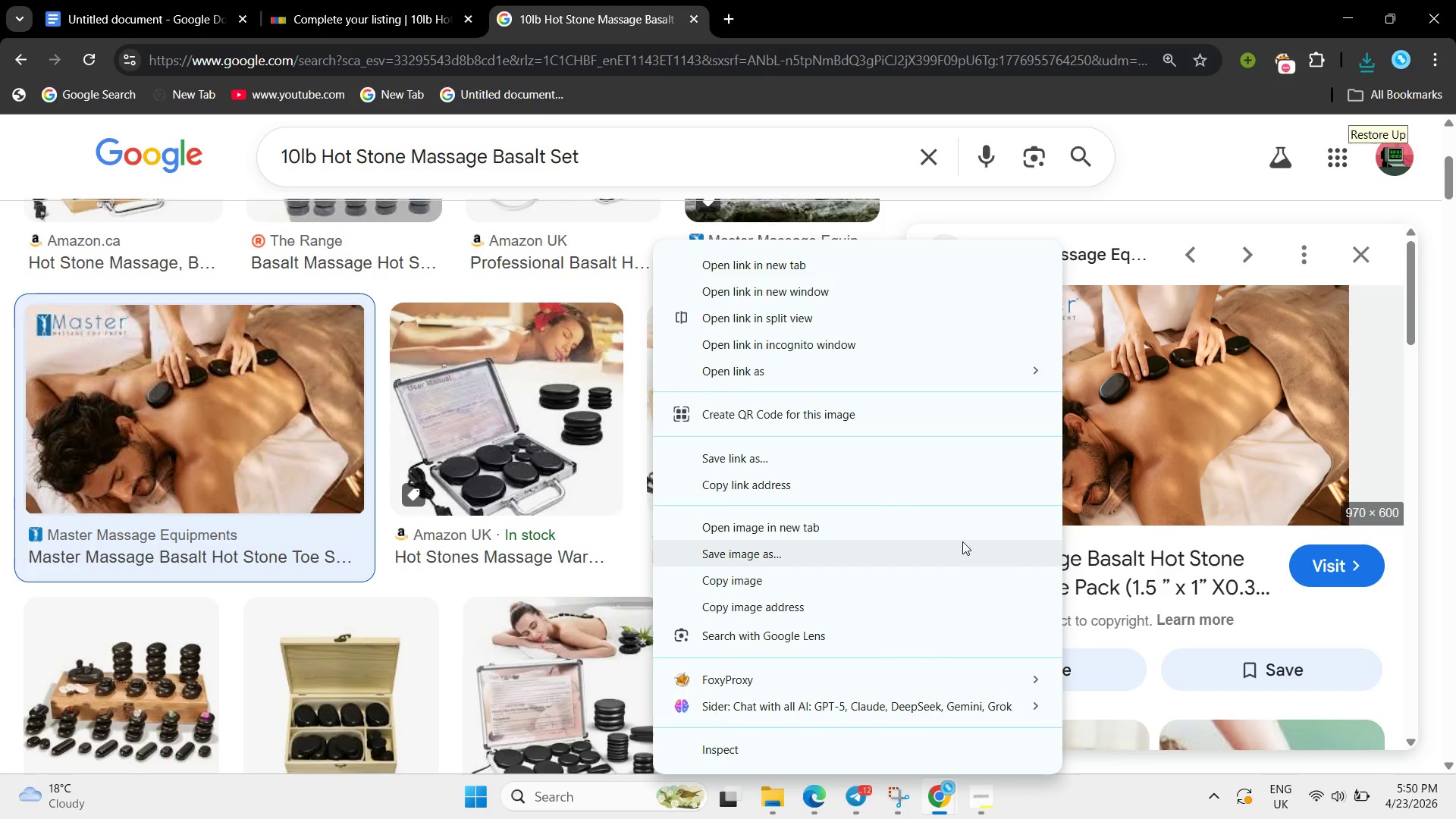 
left_click([962, 541])
 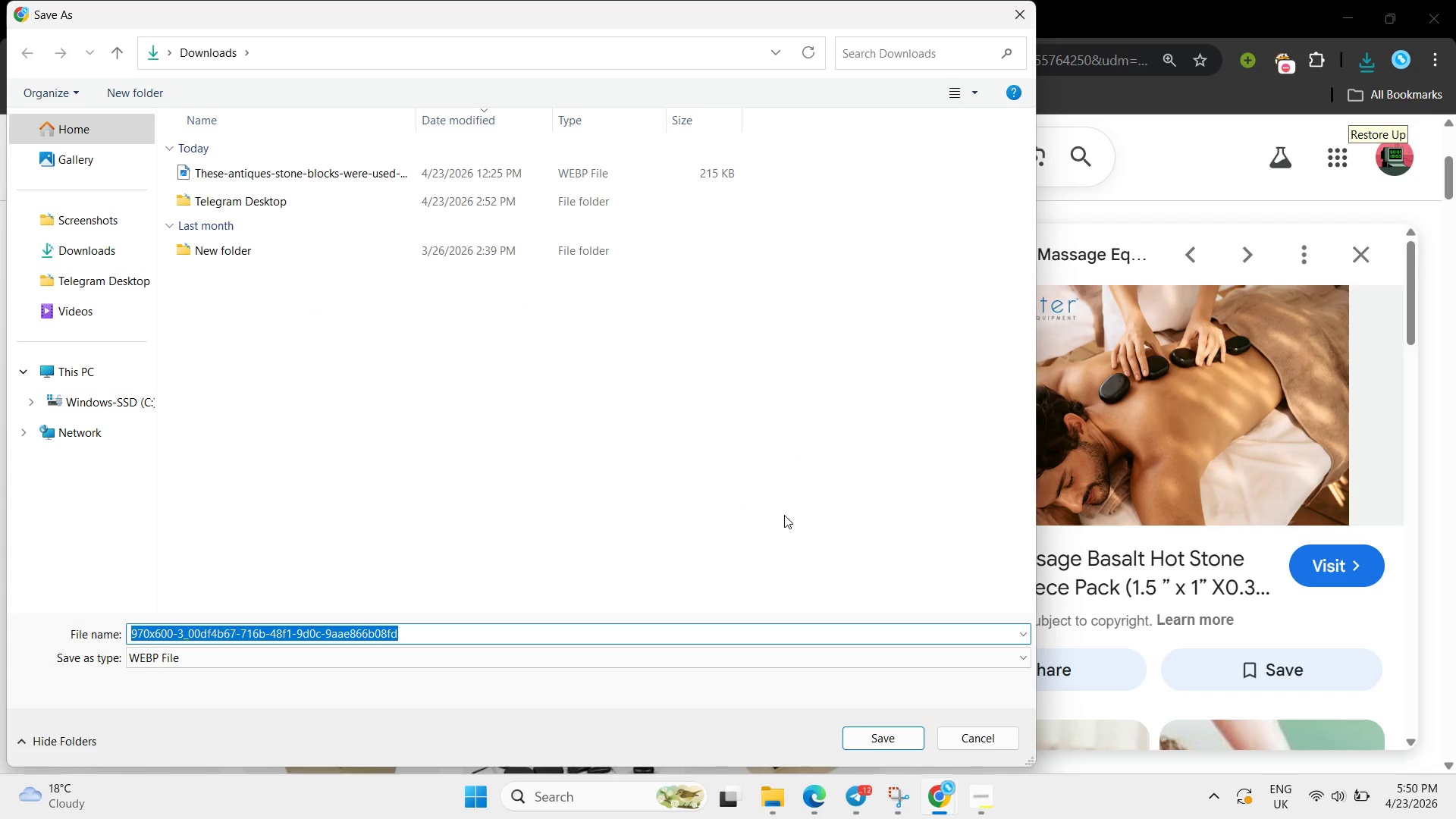 
key(Backspace)
type(m11)
 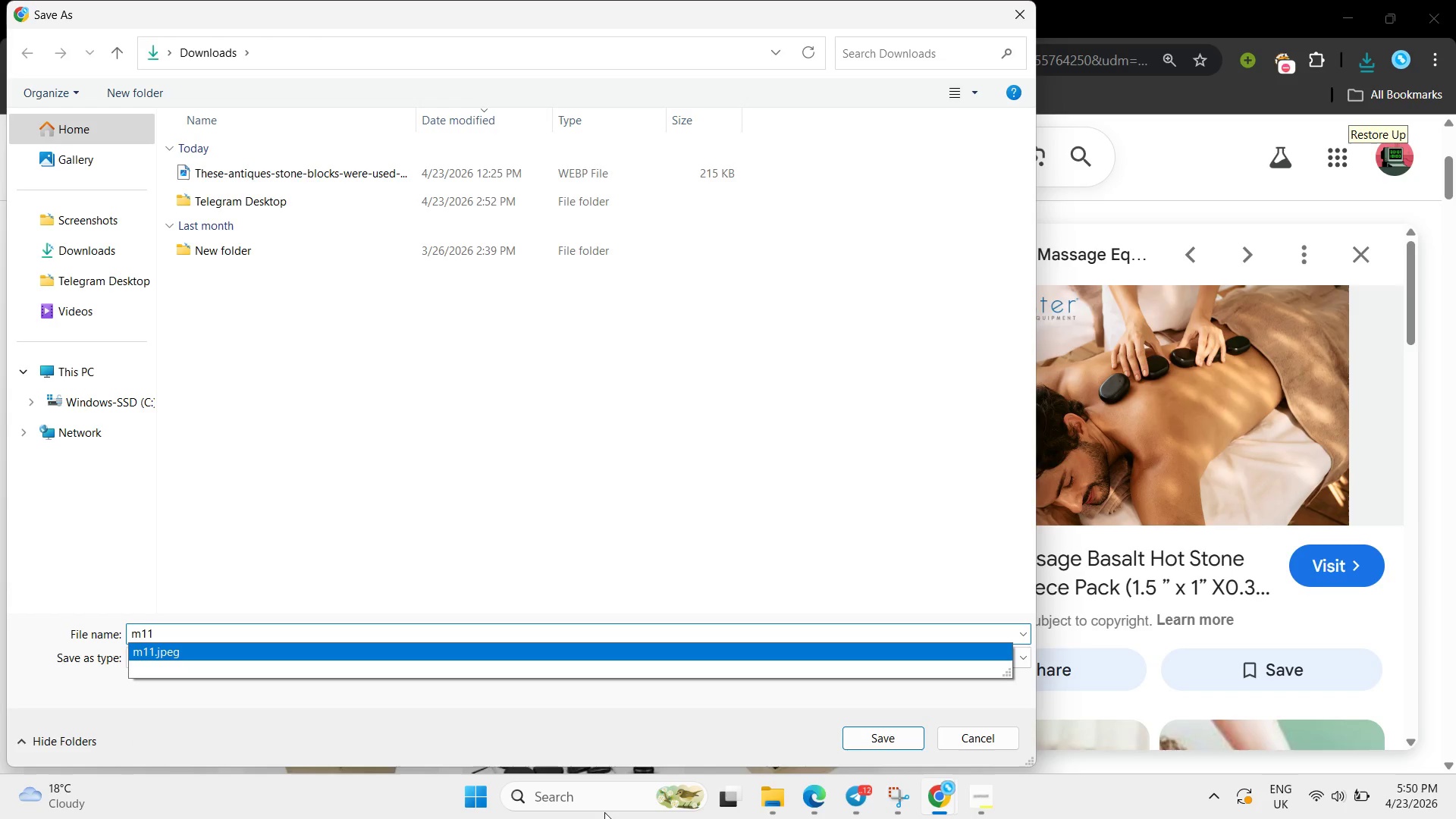 
wait(9.42)
 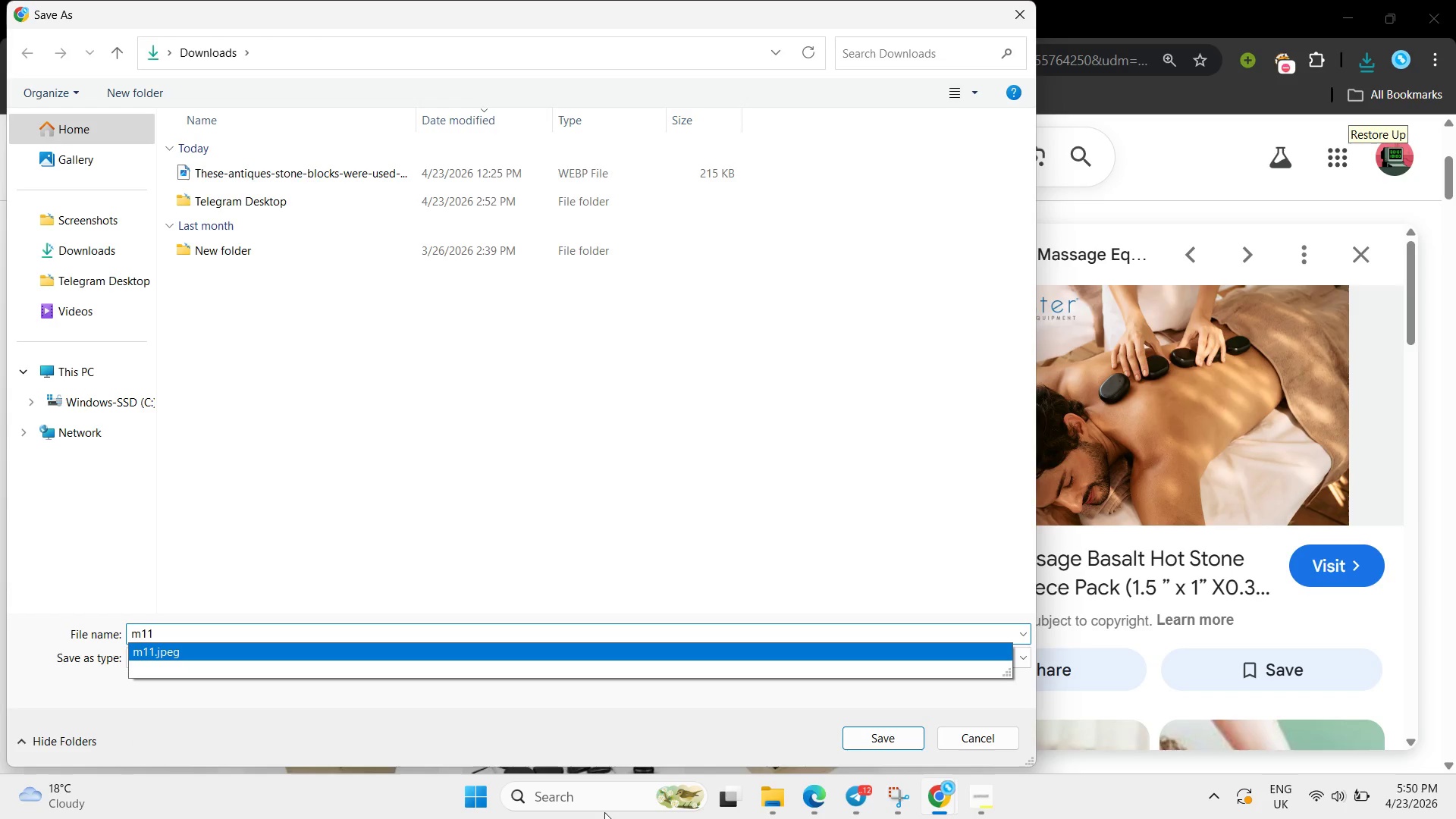 
left_click([906, 741])
 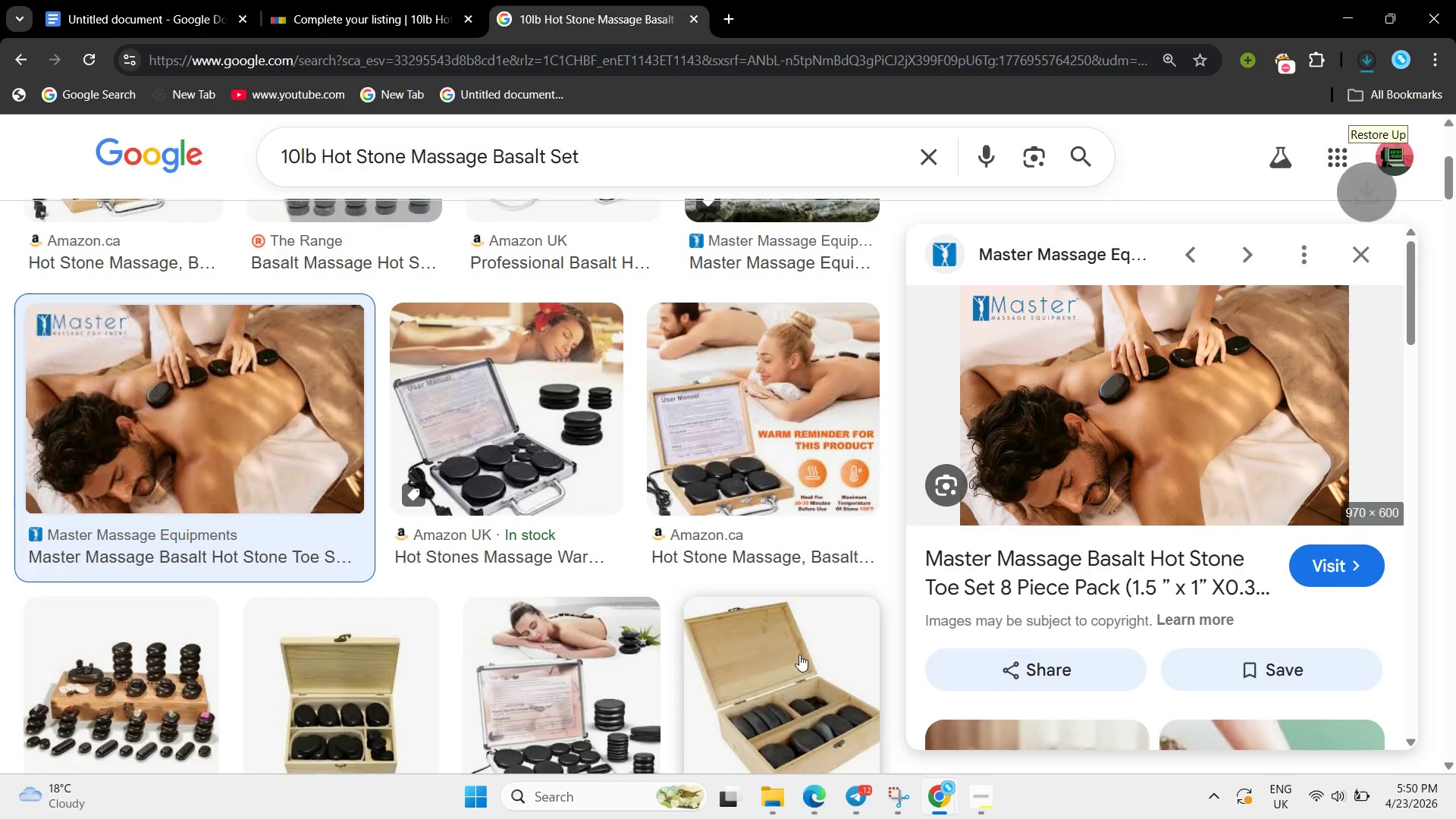 
scroll: coordinate [799, 654], scroll_direction: down, amount: 3.0
 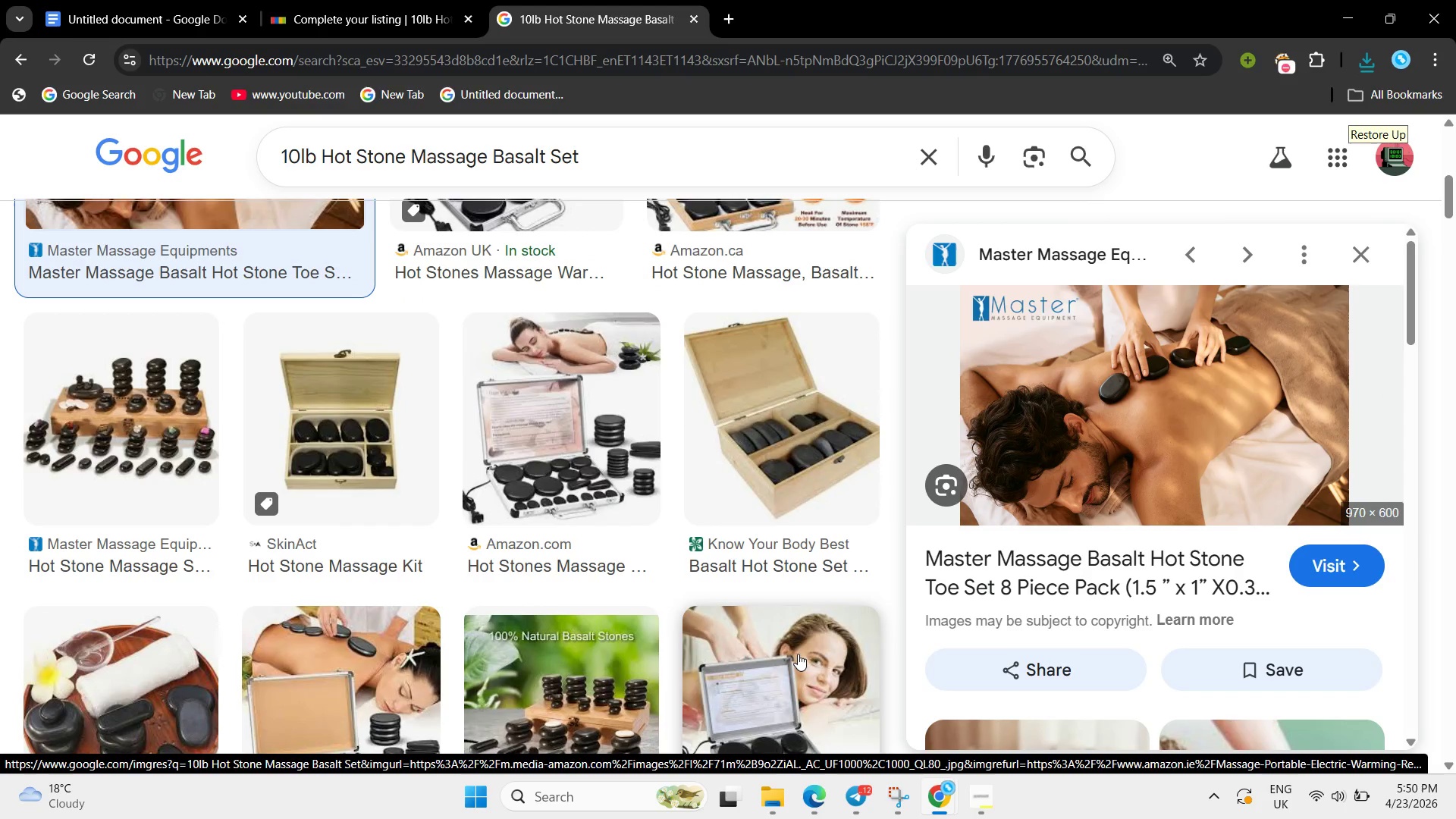 
wait(19.55)
 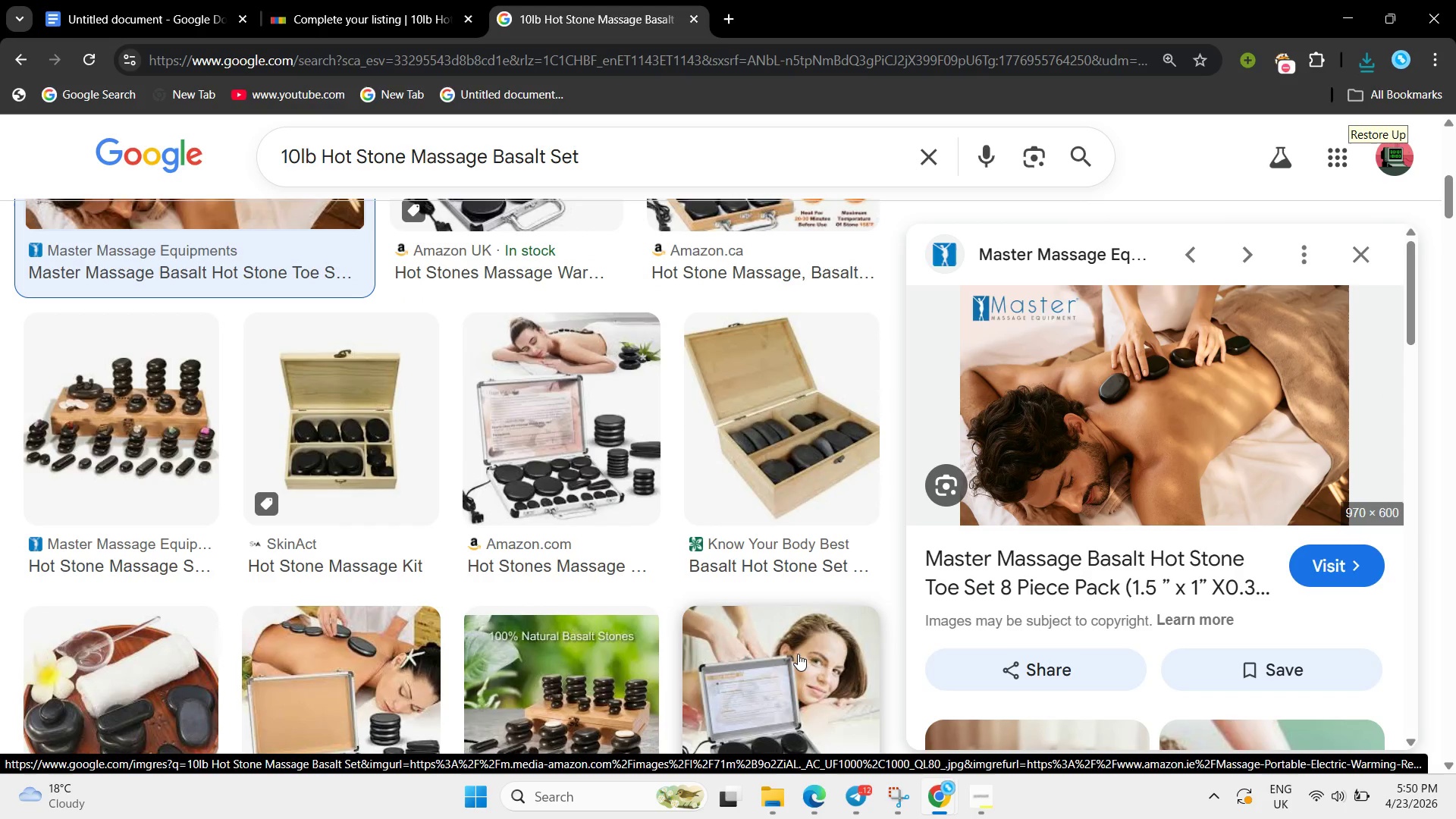 
left_click([967, 797])